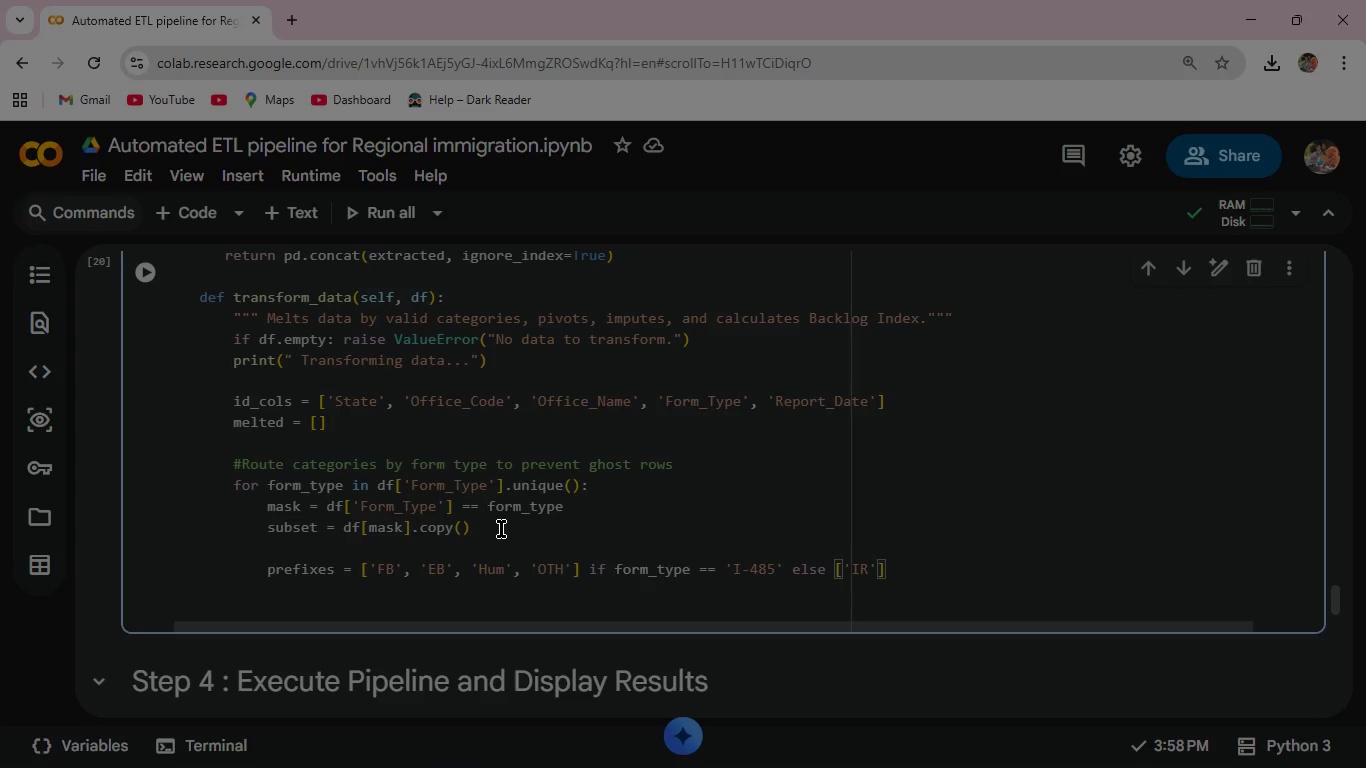 
key(ArrowRight)
 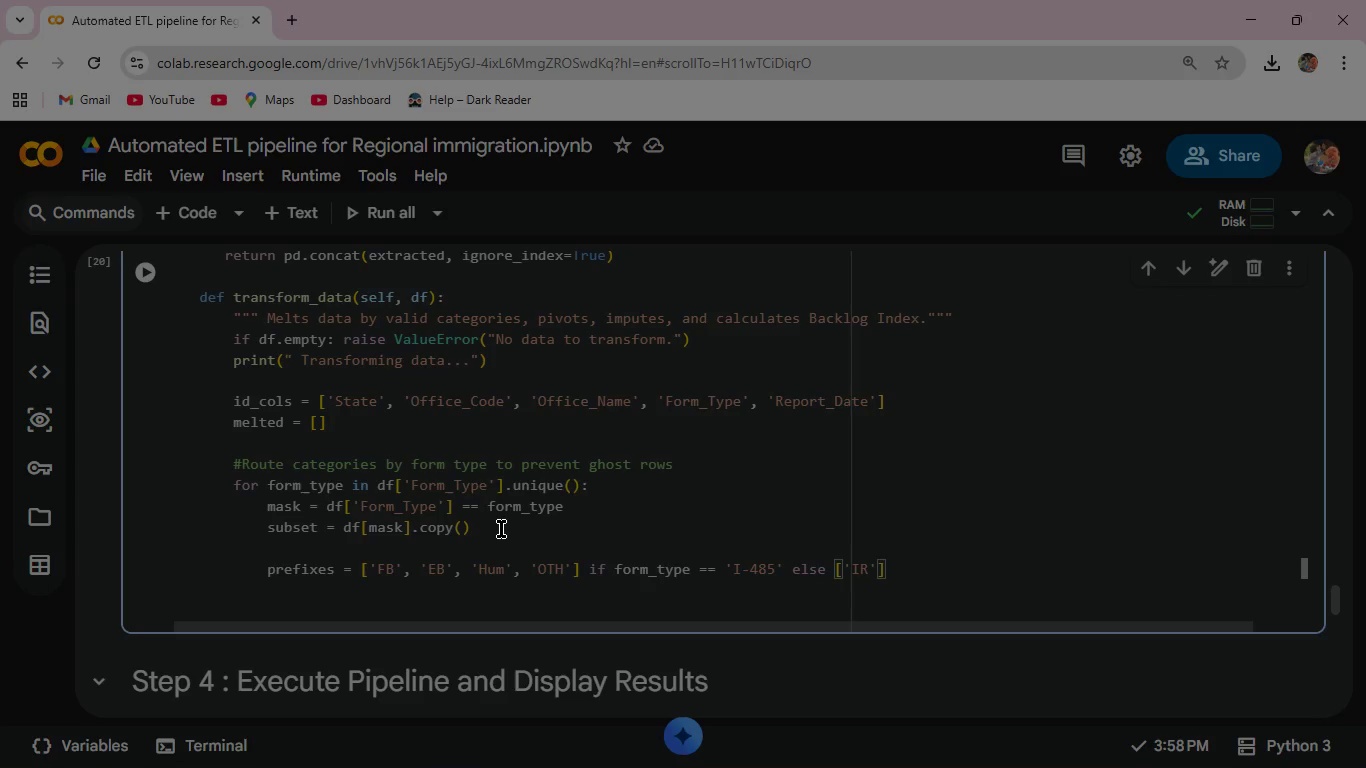 
type(, 'AOR)
 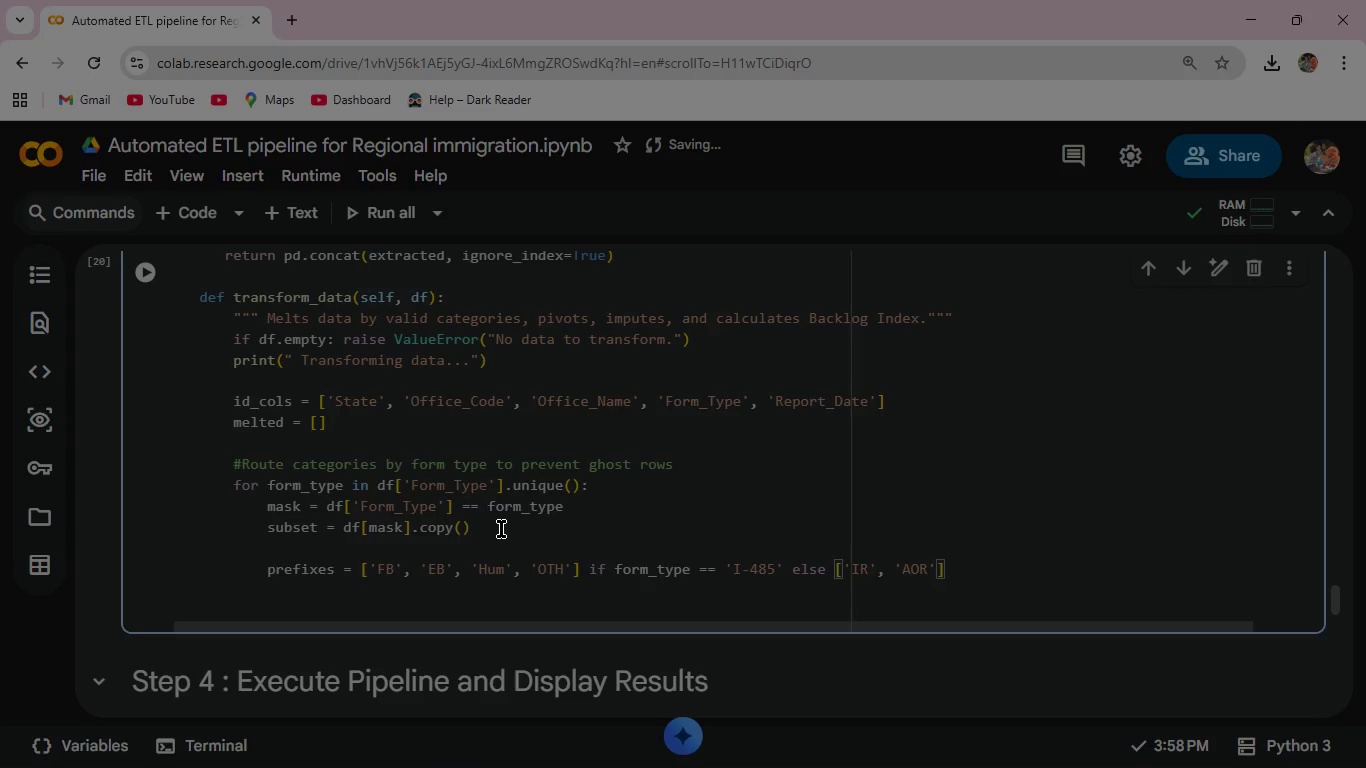 
wait(16.22)
 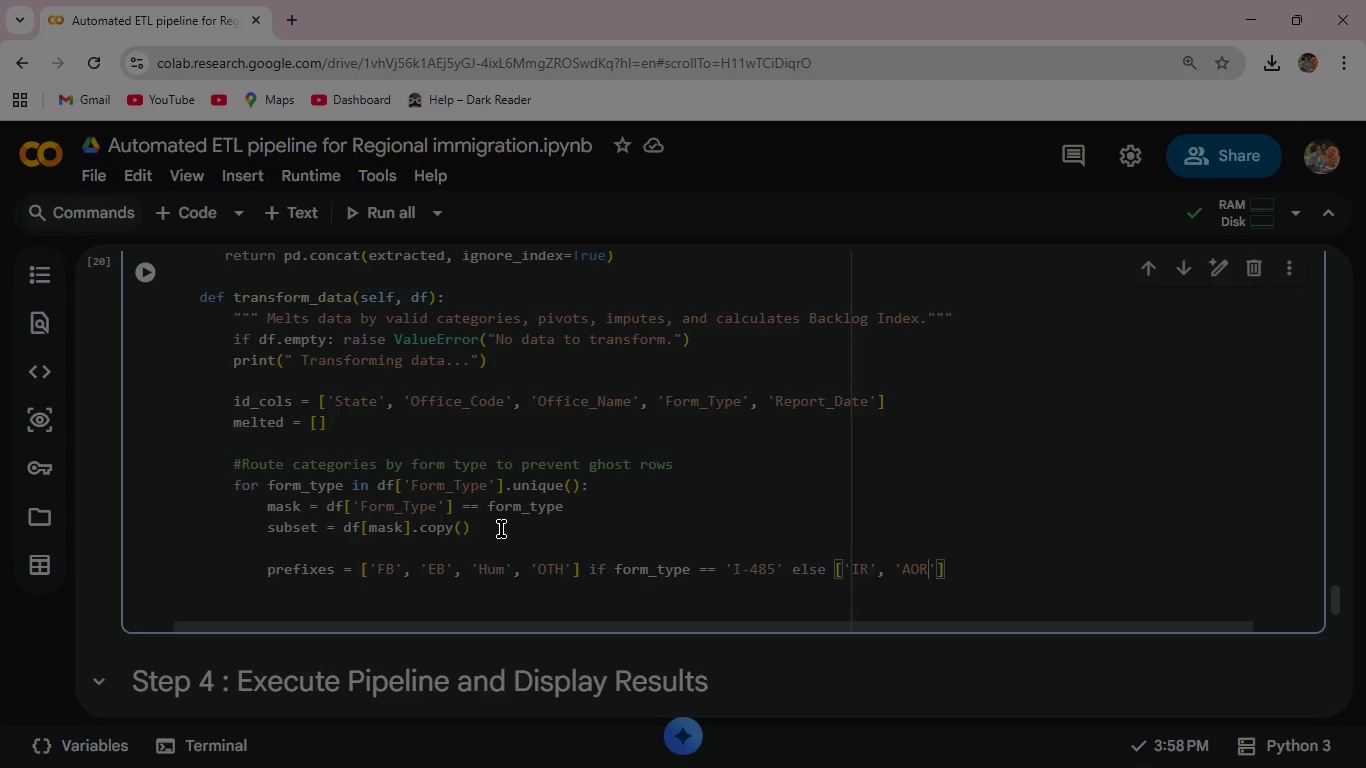 
key(ArrowRight)
 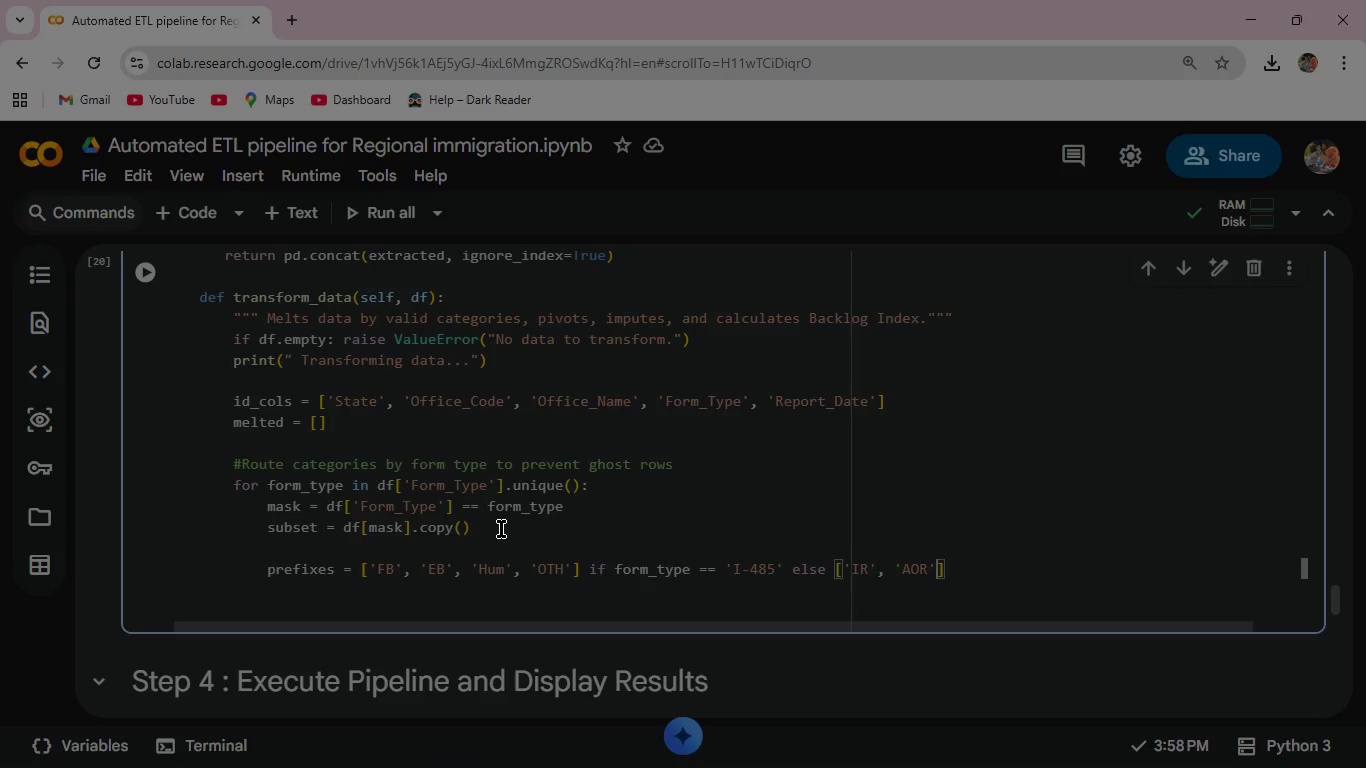 
key(ArrowRight)
 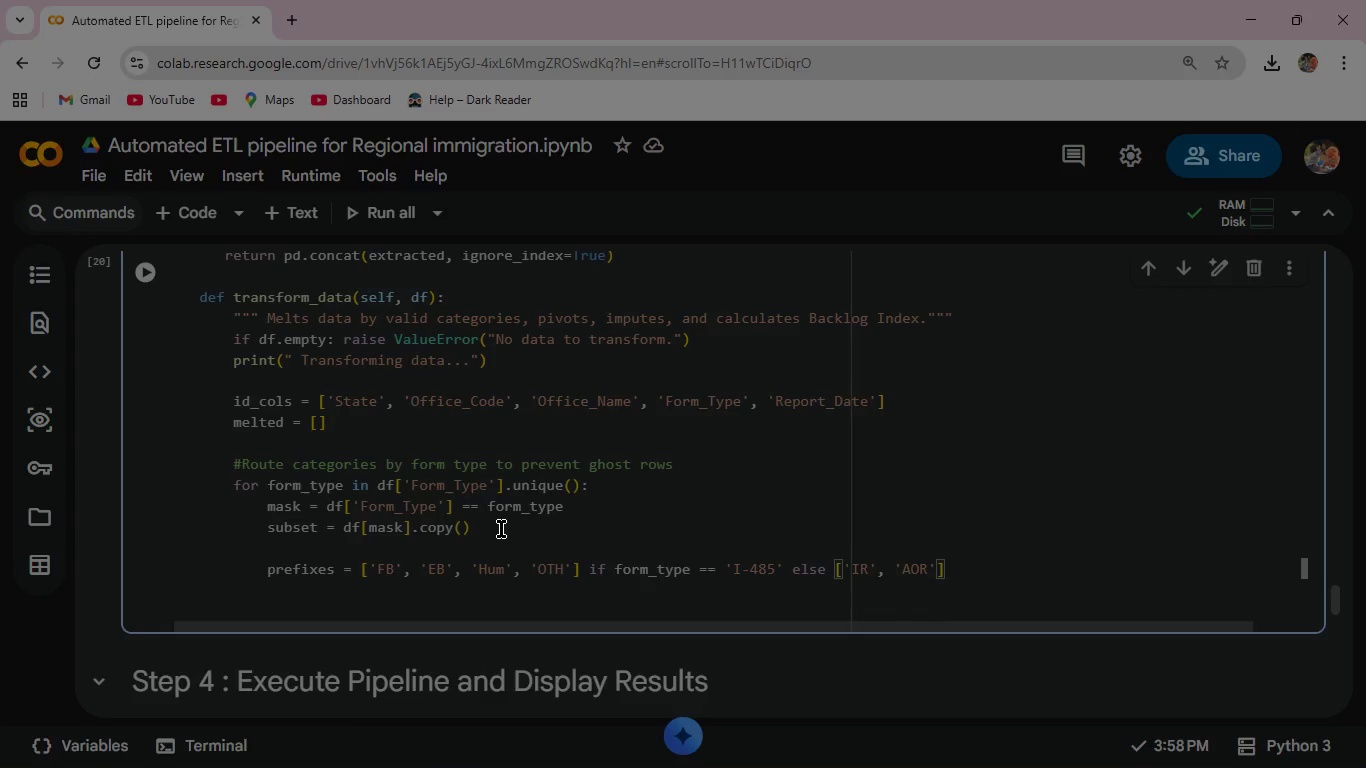 
key(Enter)
 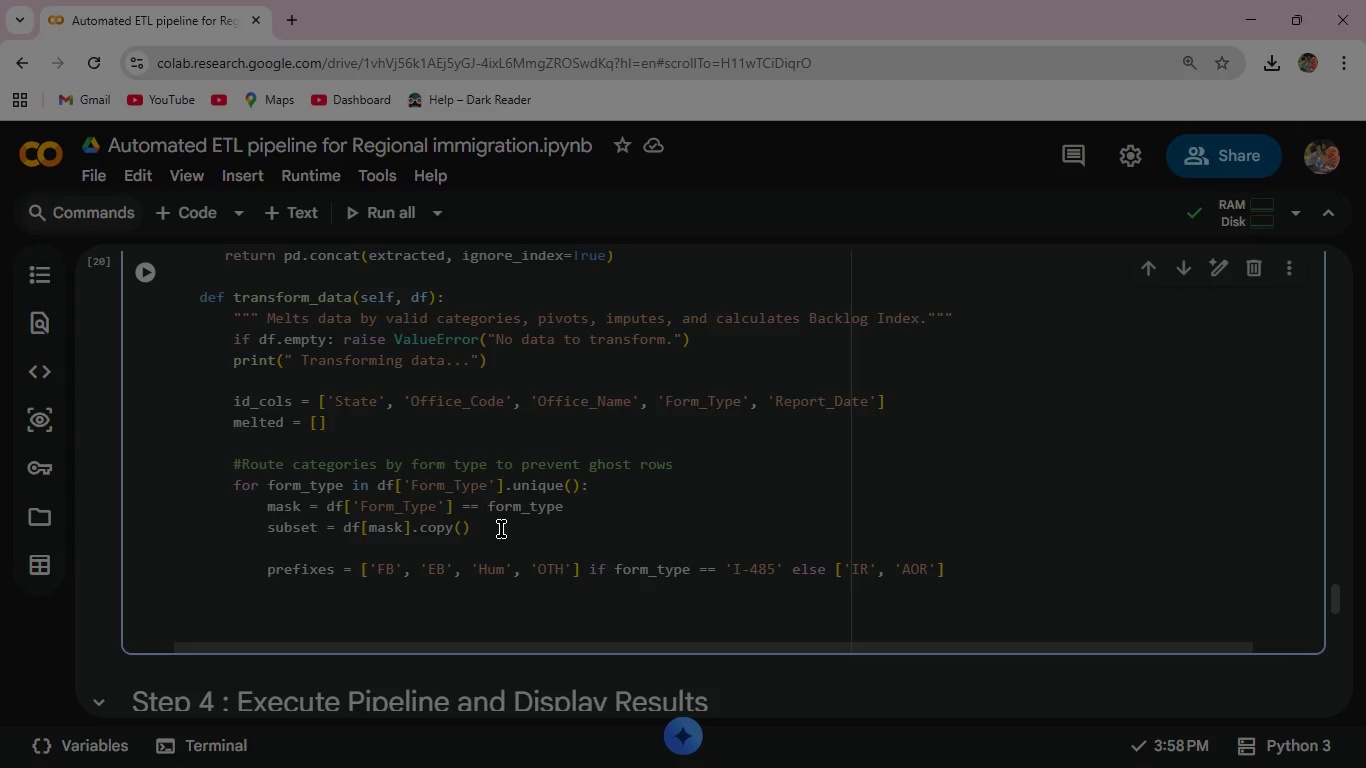 
wait(8.67)
 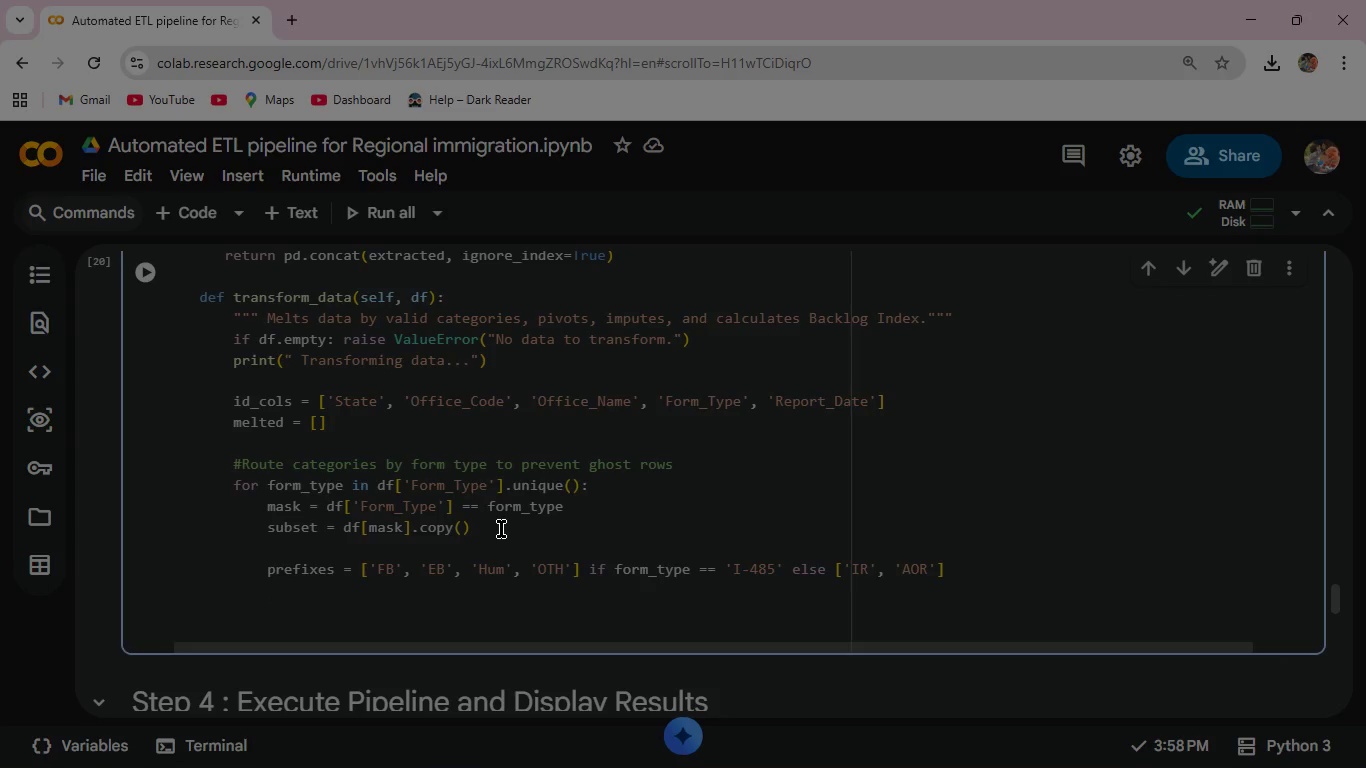 
key(Enter)
 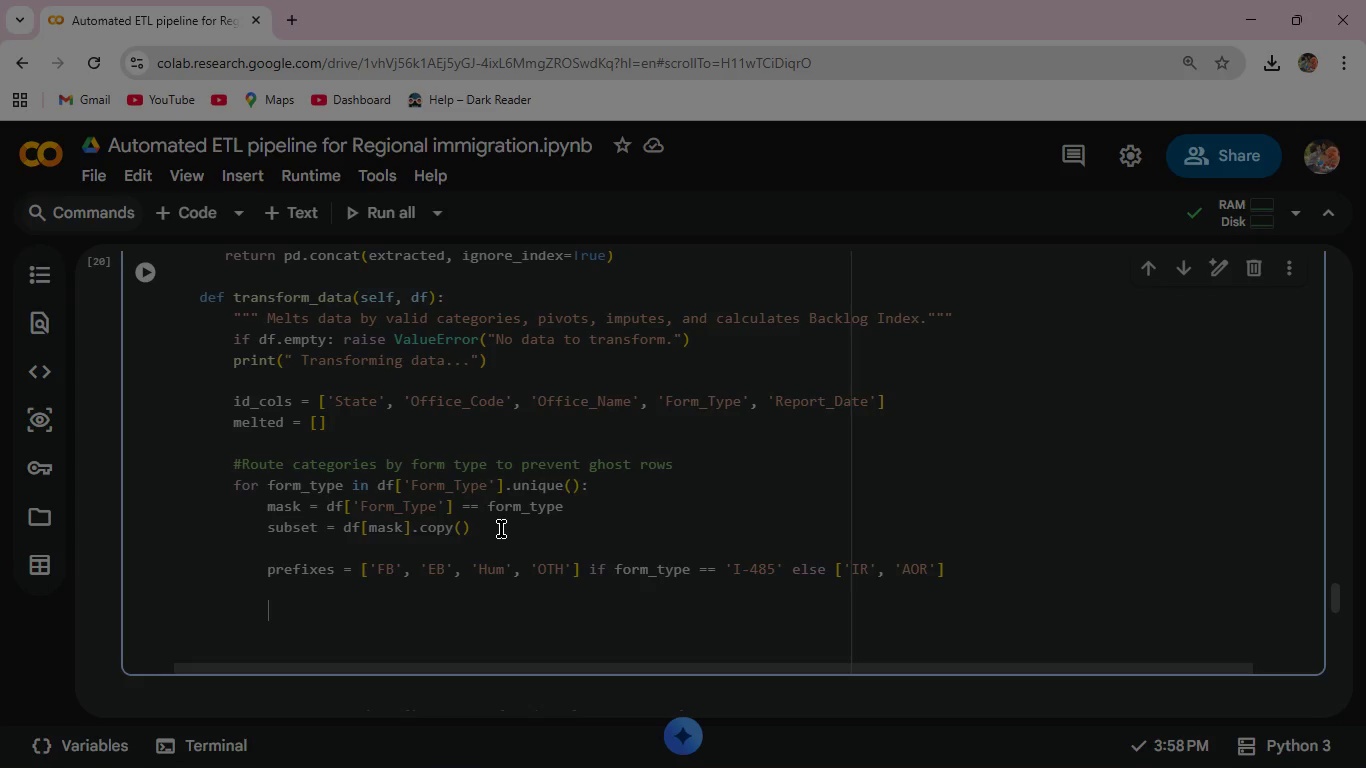 
type(for prefi)
 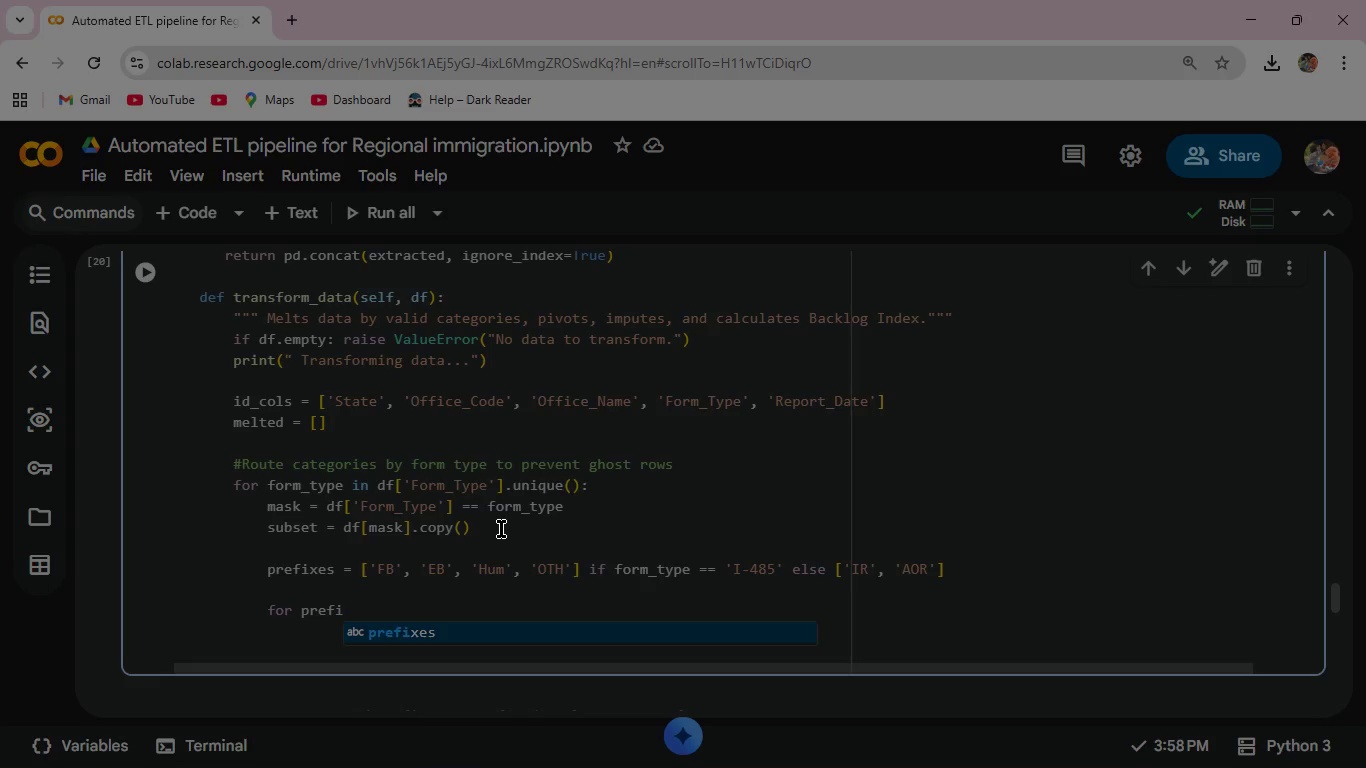 
key(X)
 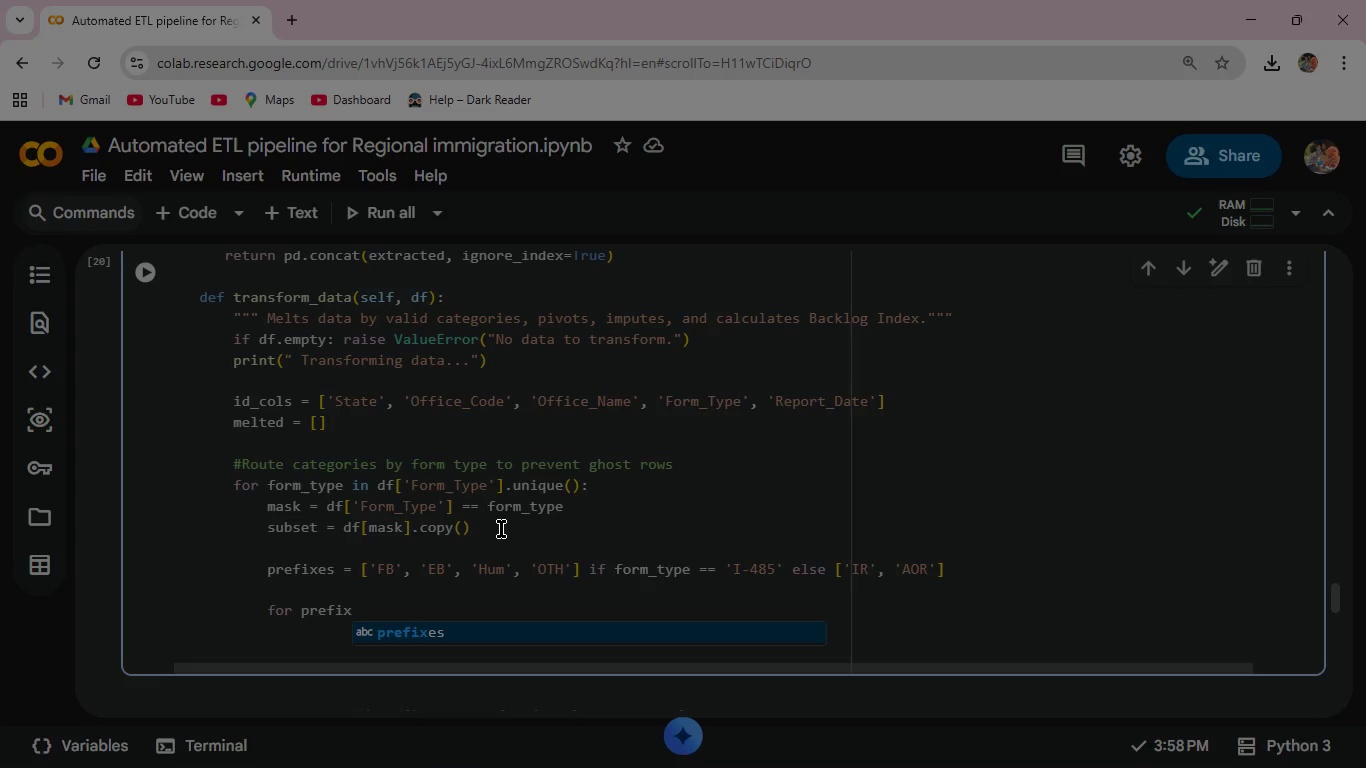 
type( in prefixes:)
 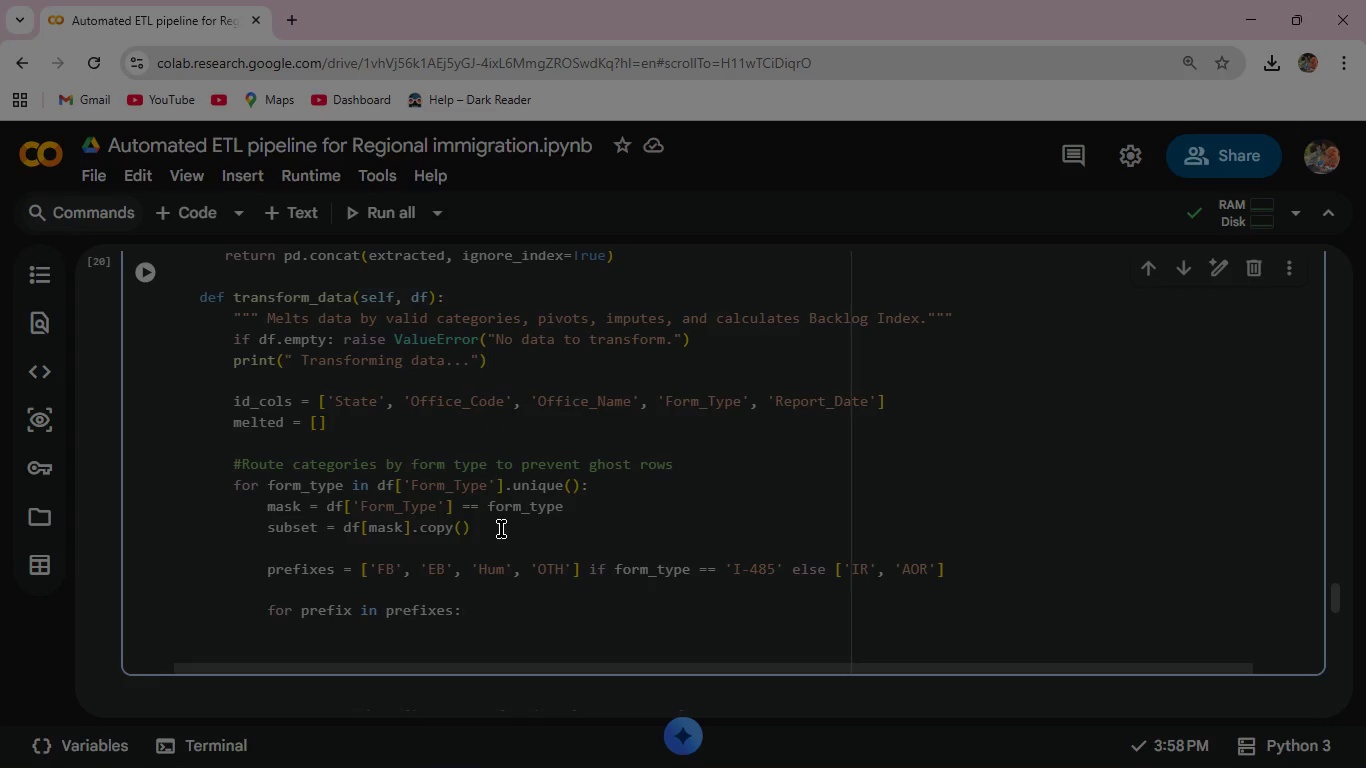 
key(Enter)
 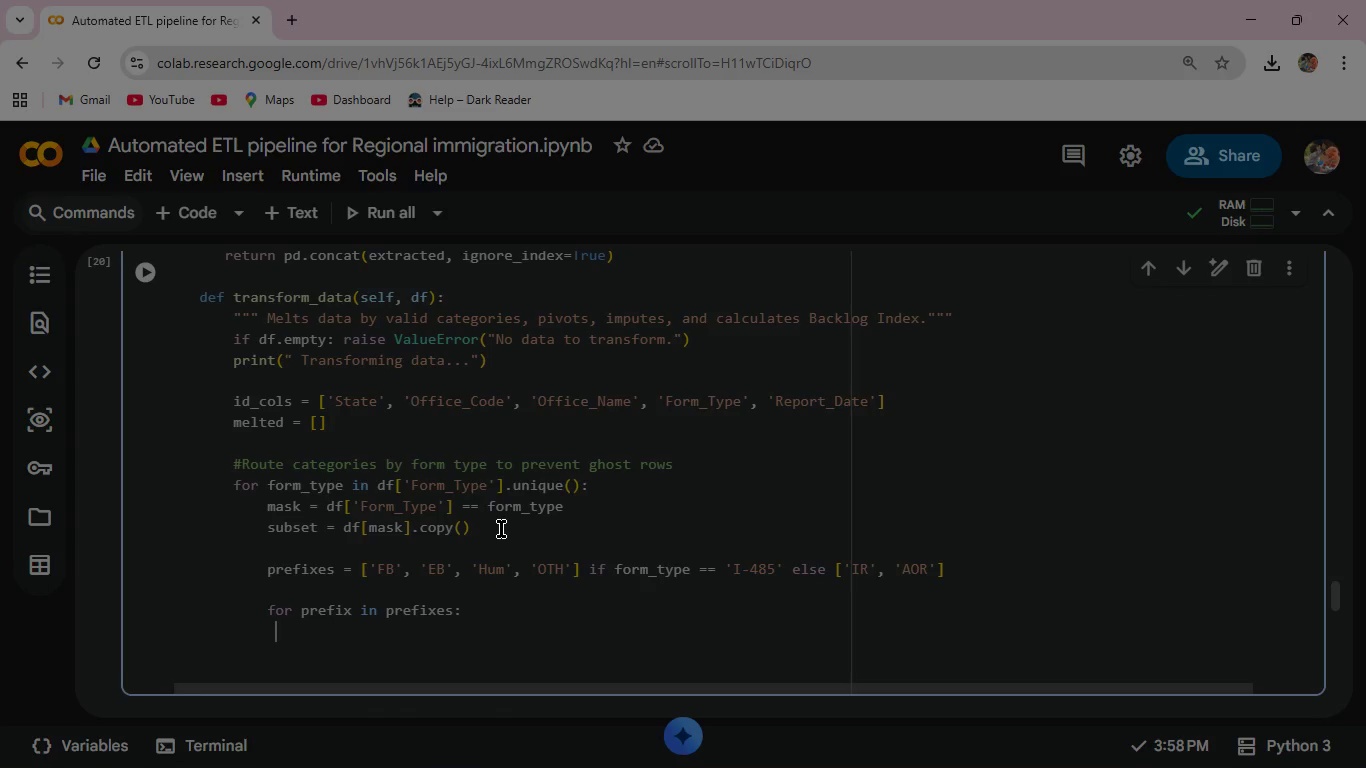 
type(   cat_cols = [c for c in subset.columns if c.)
 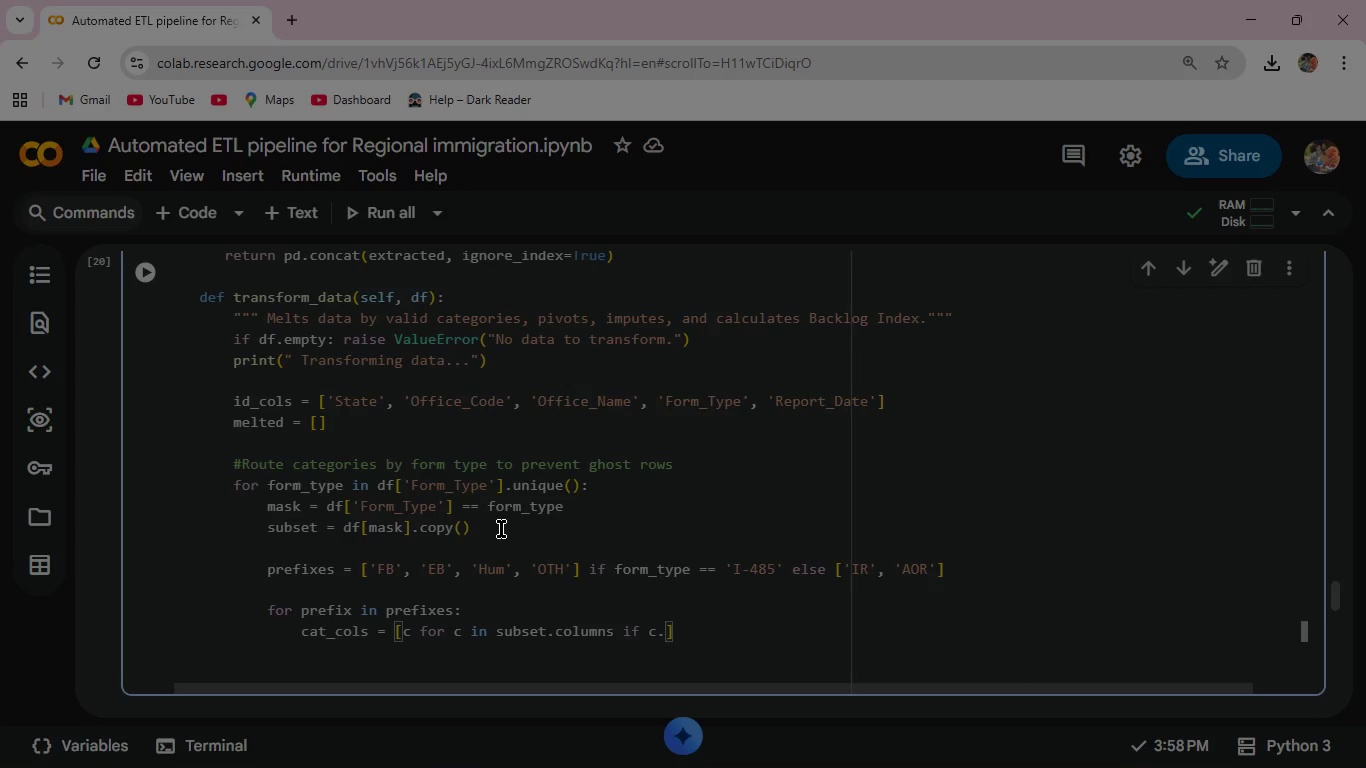 
type(start)
 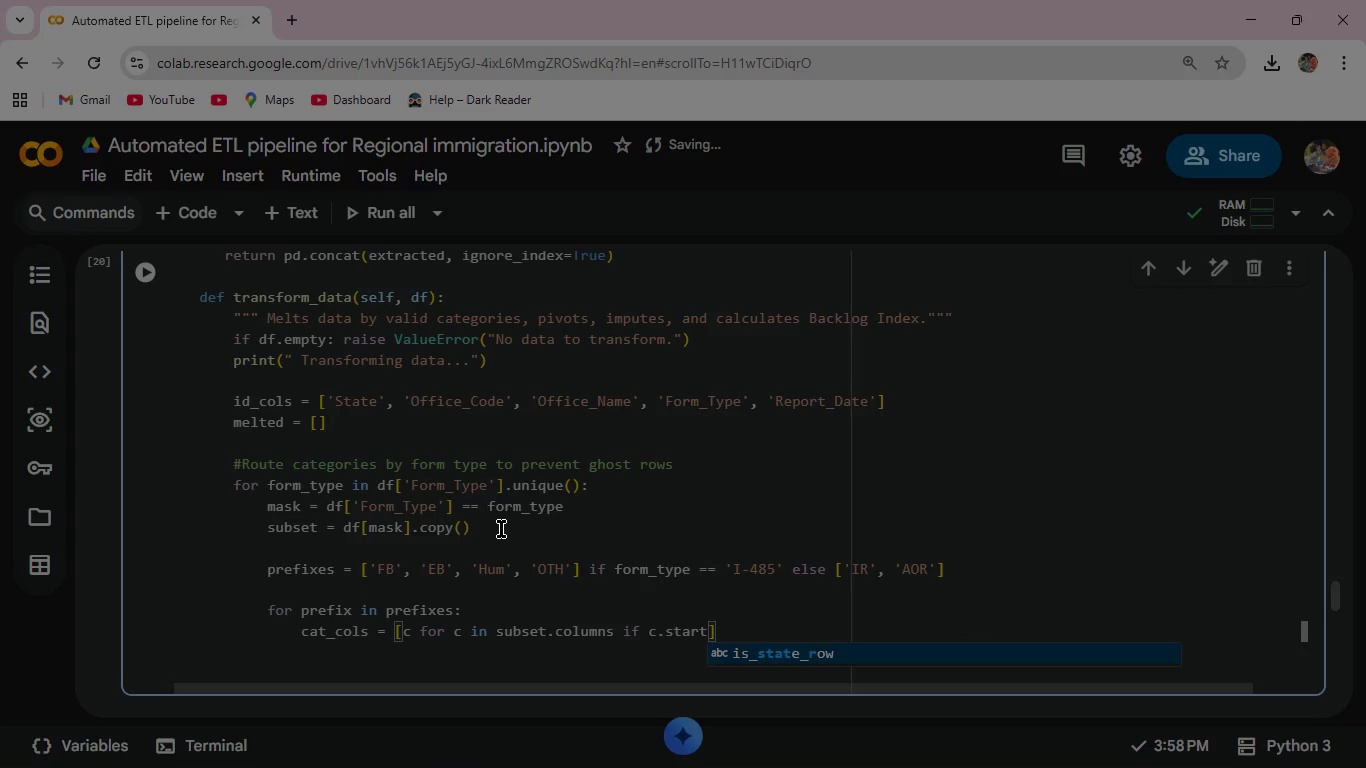 
key(S)
 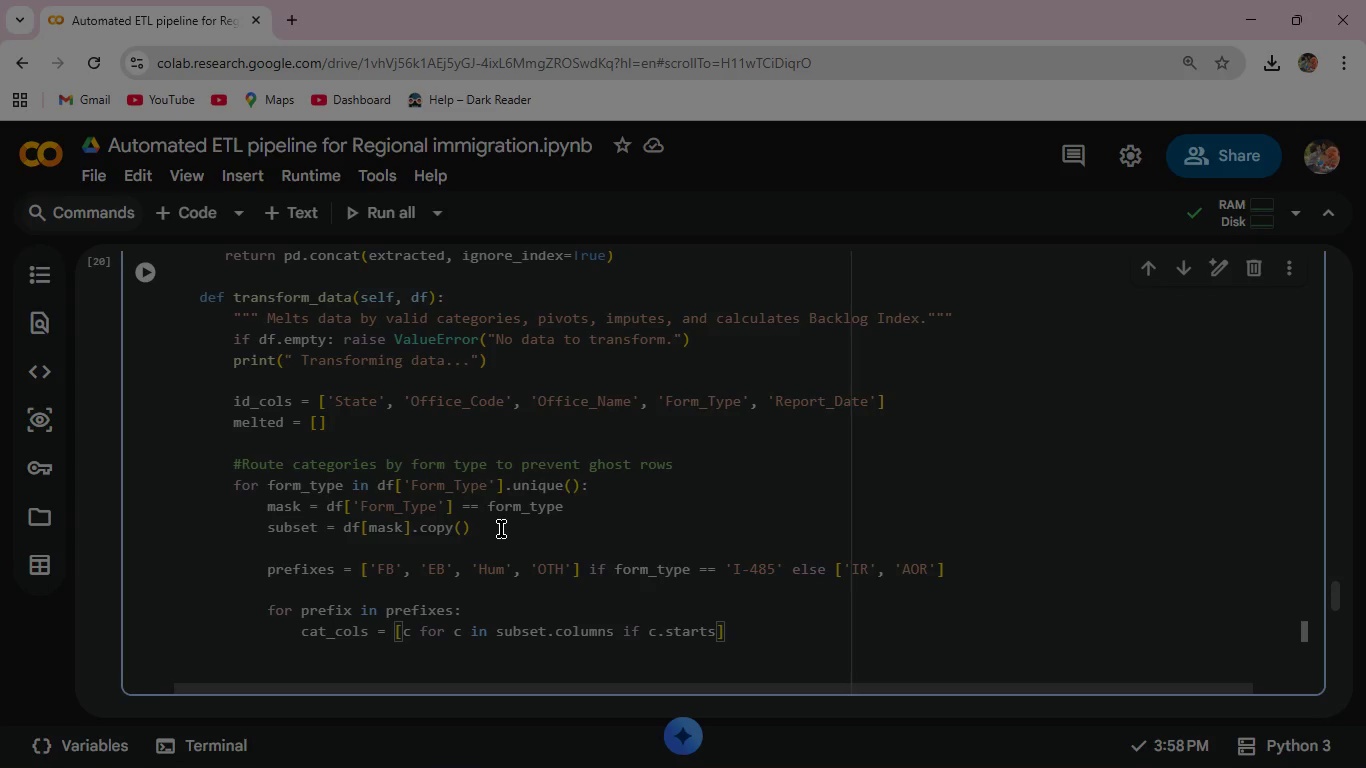 
type(with(pref)
 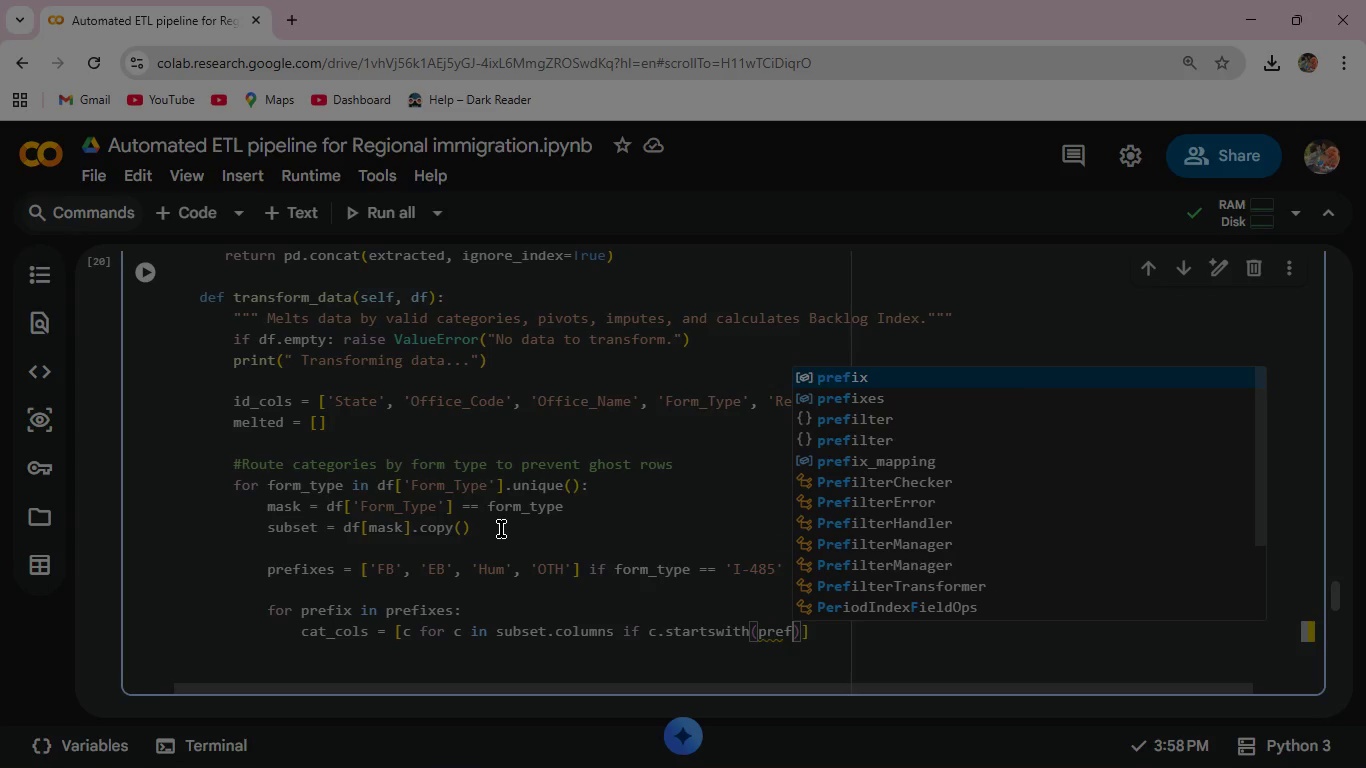 
key(Enter)
 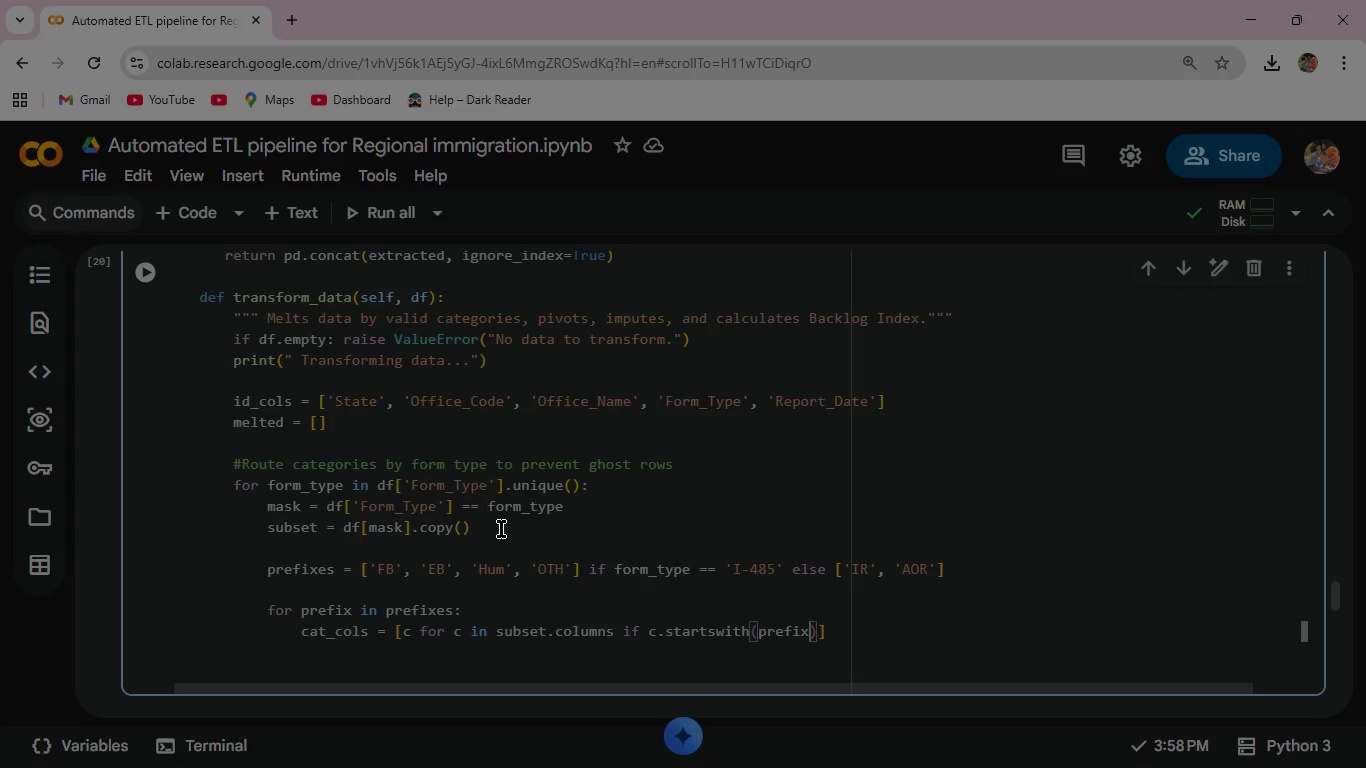 
wait(46.03)
 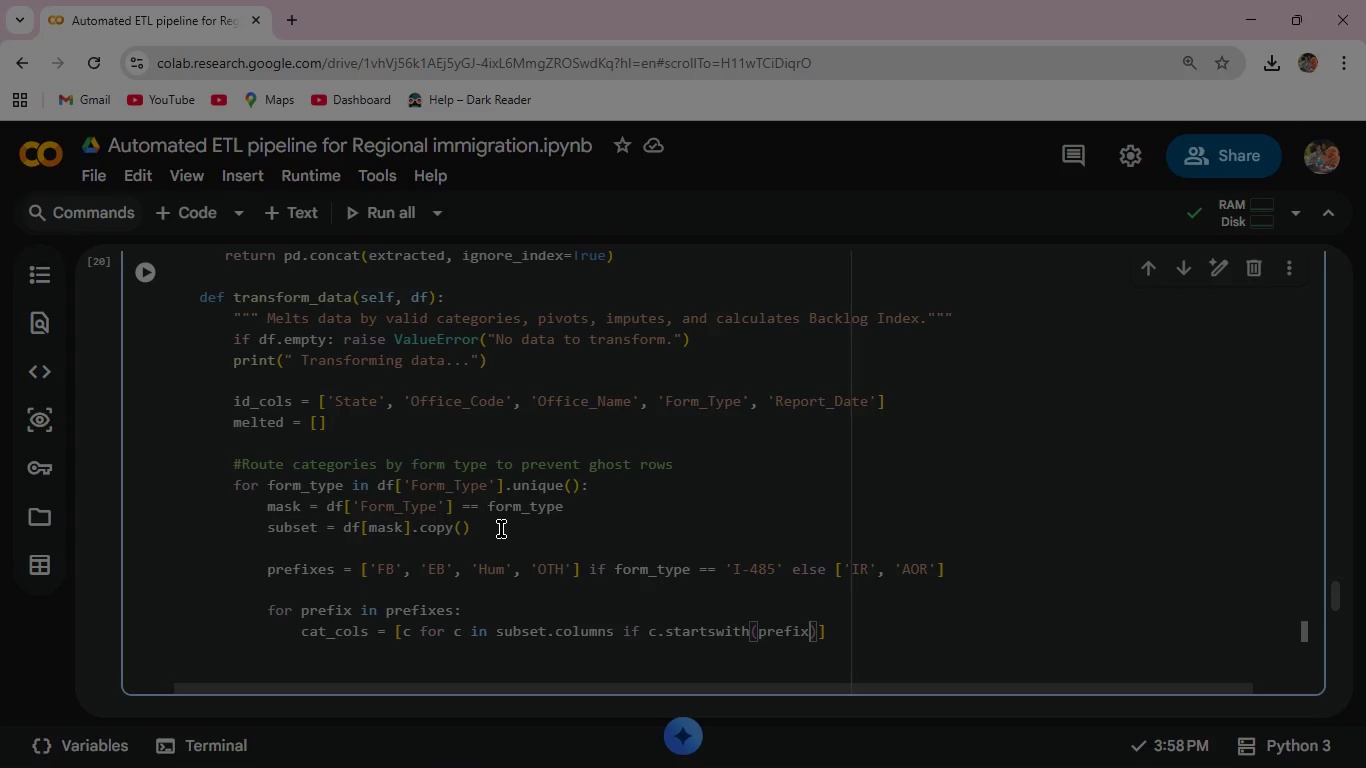 
left_click([829, 632])
 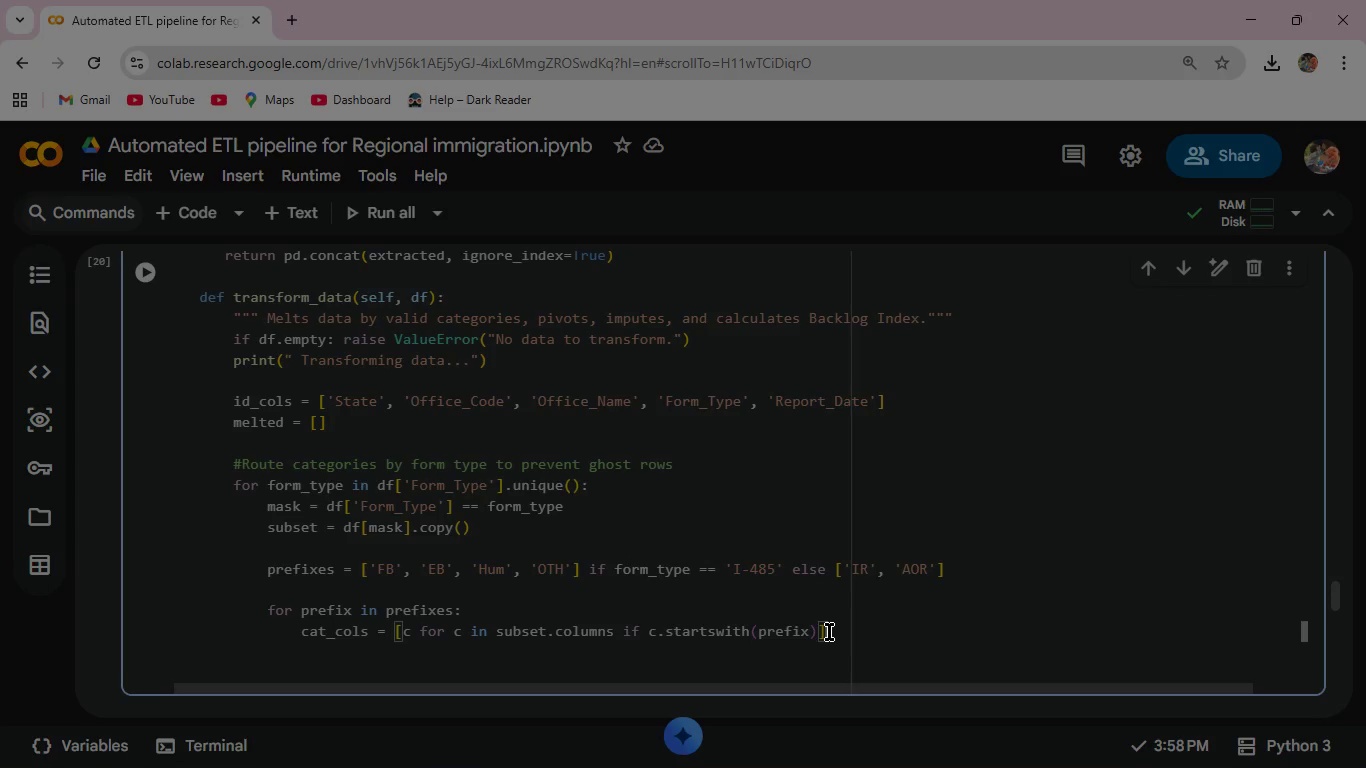 
key(Enter)
 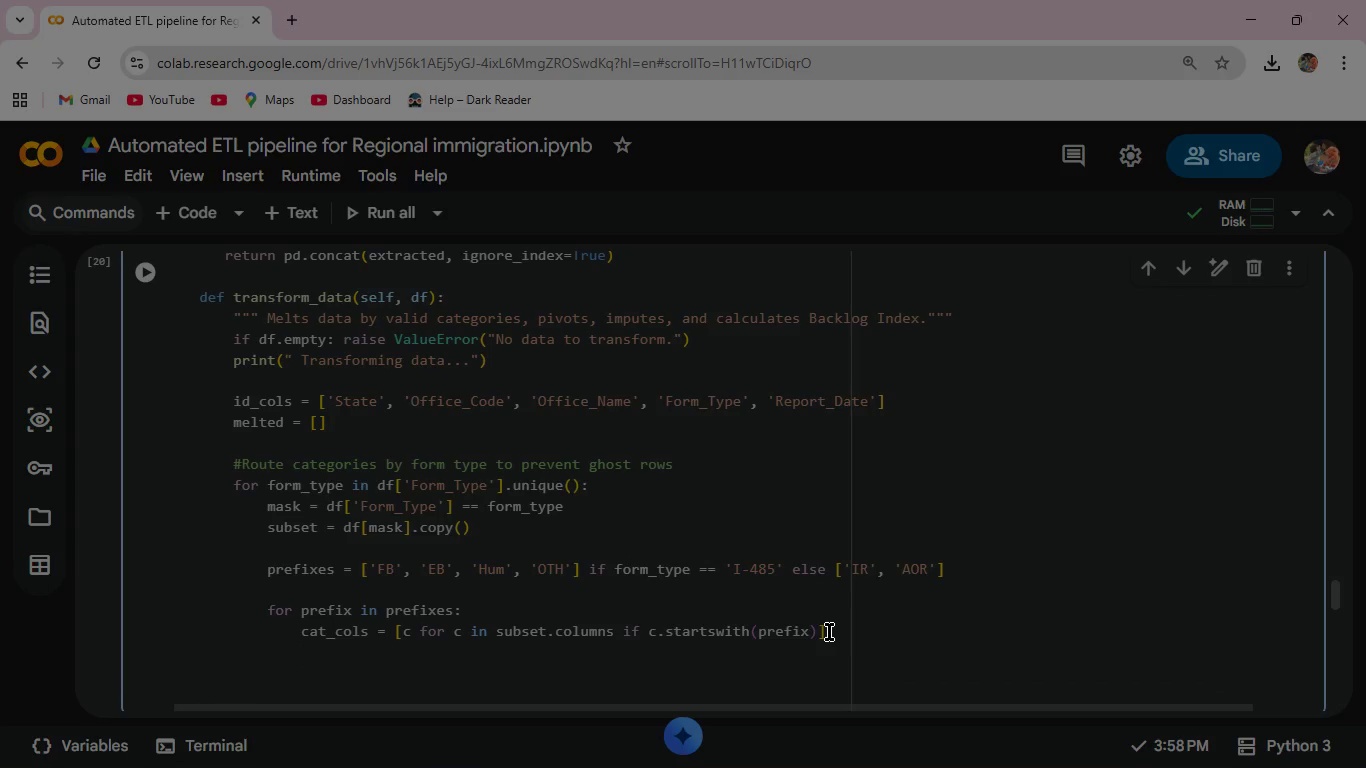 
type(if not cat_cols: continue)
 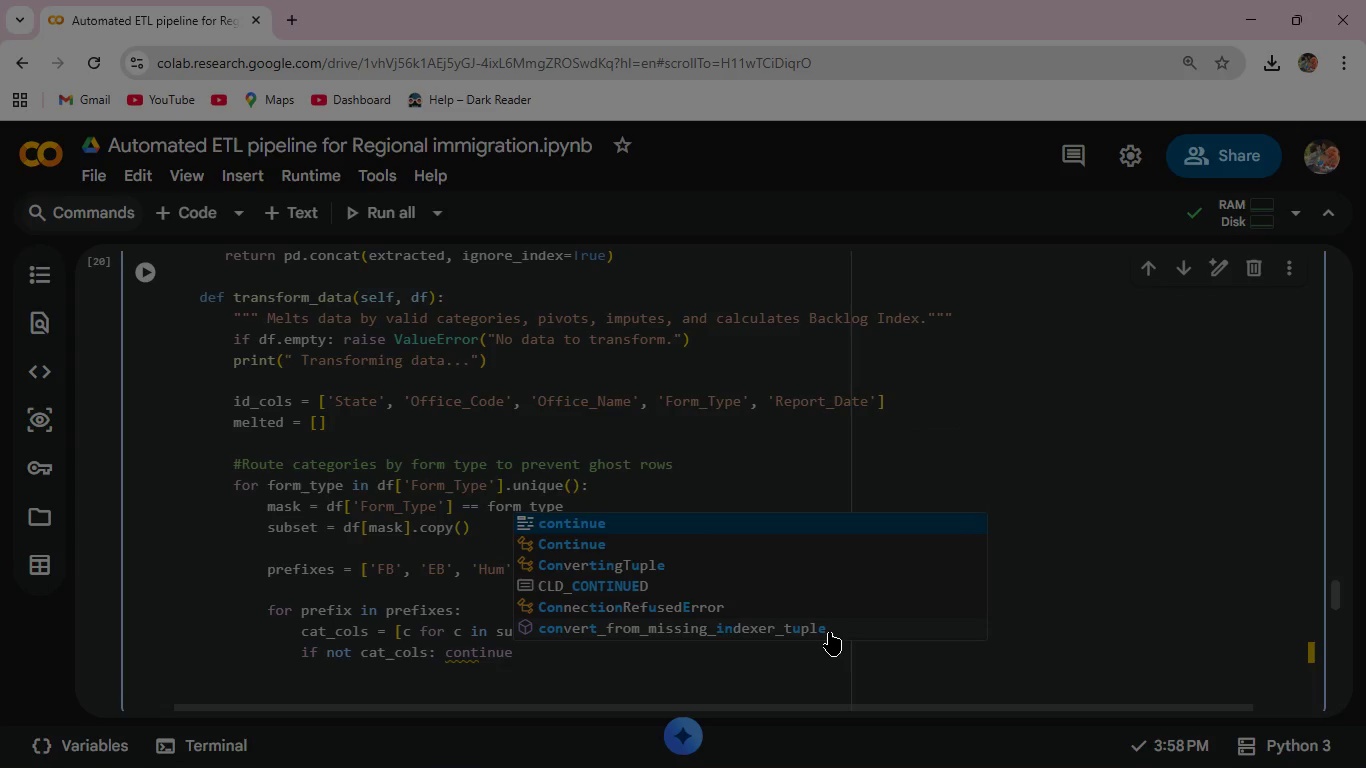 
key(Enter)
 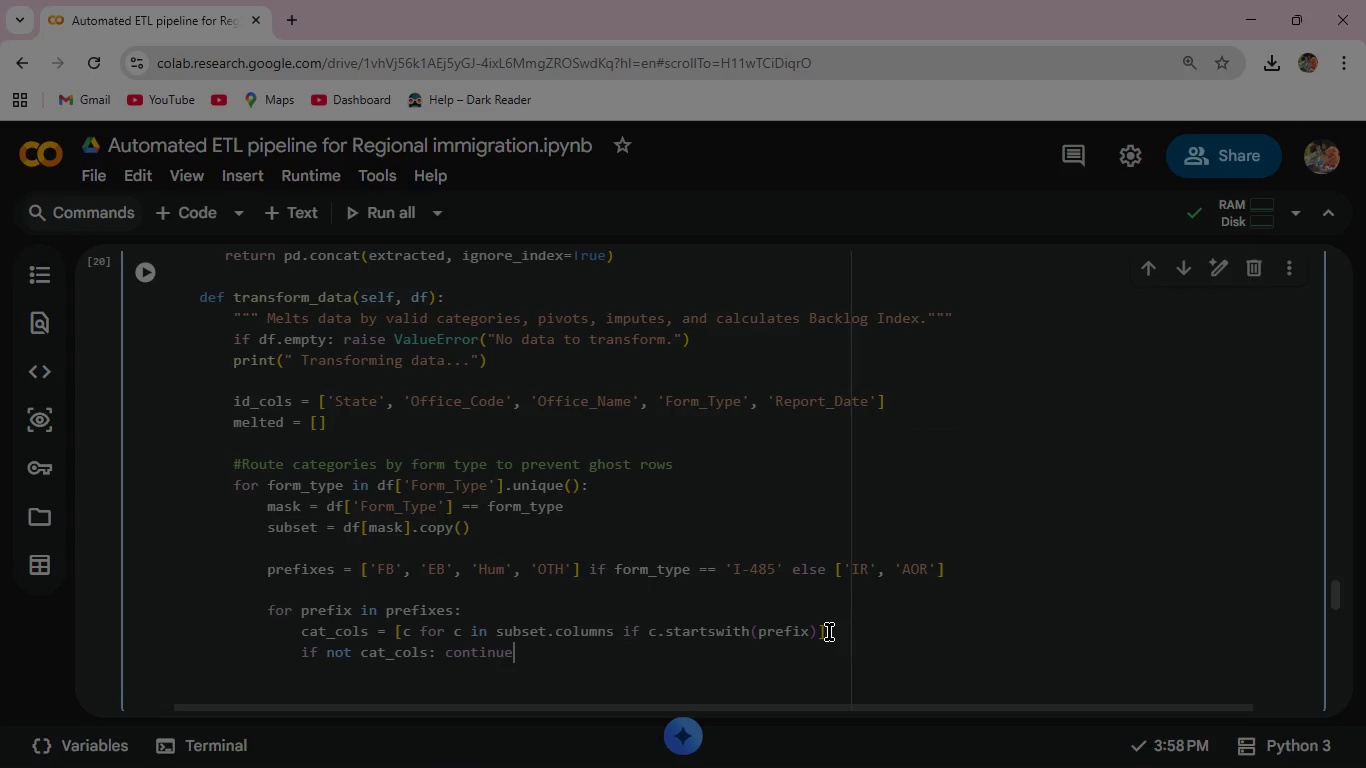 
key(Enter)
 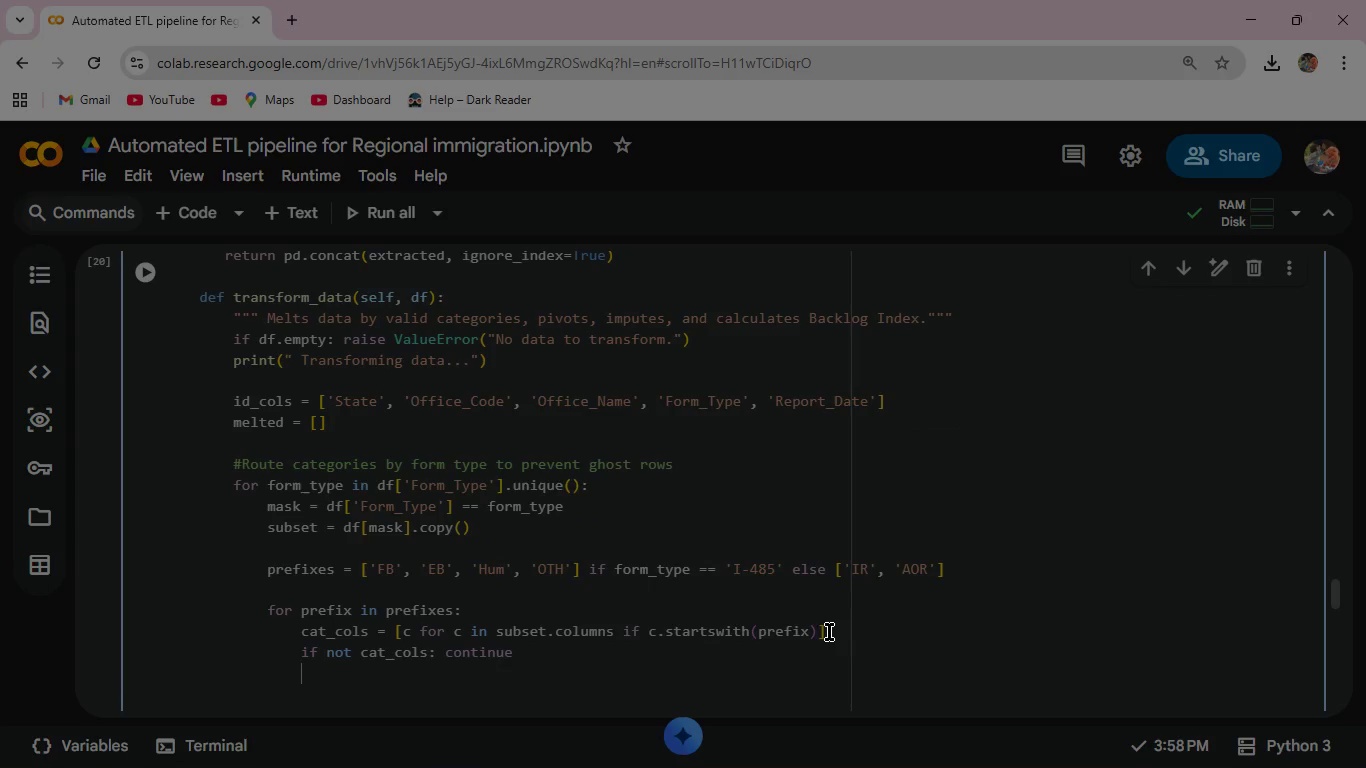 
type(temp = subset[id_cols + cat_cols)
 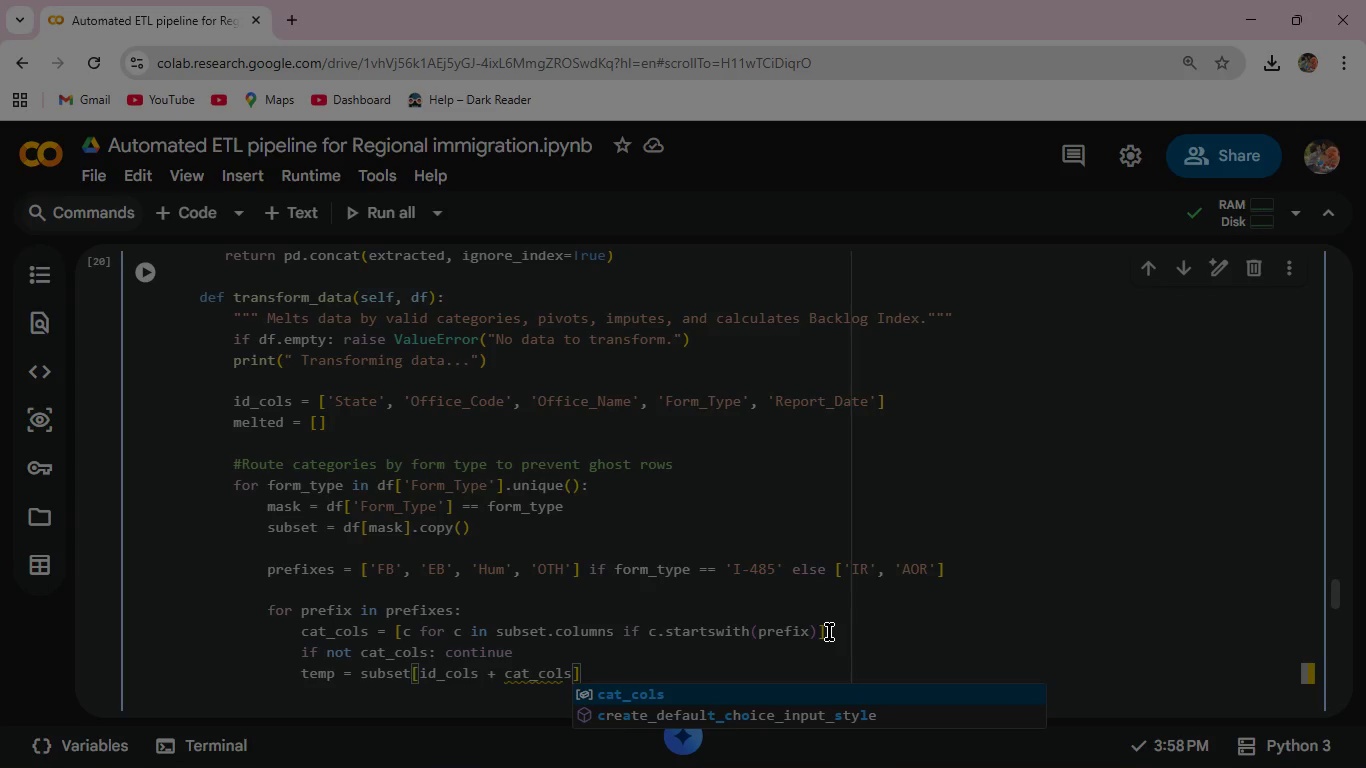 
wait(9.92)
 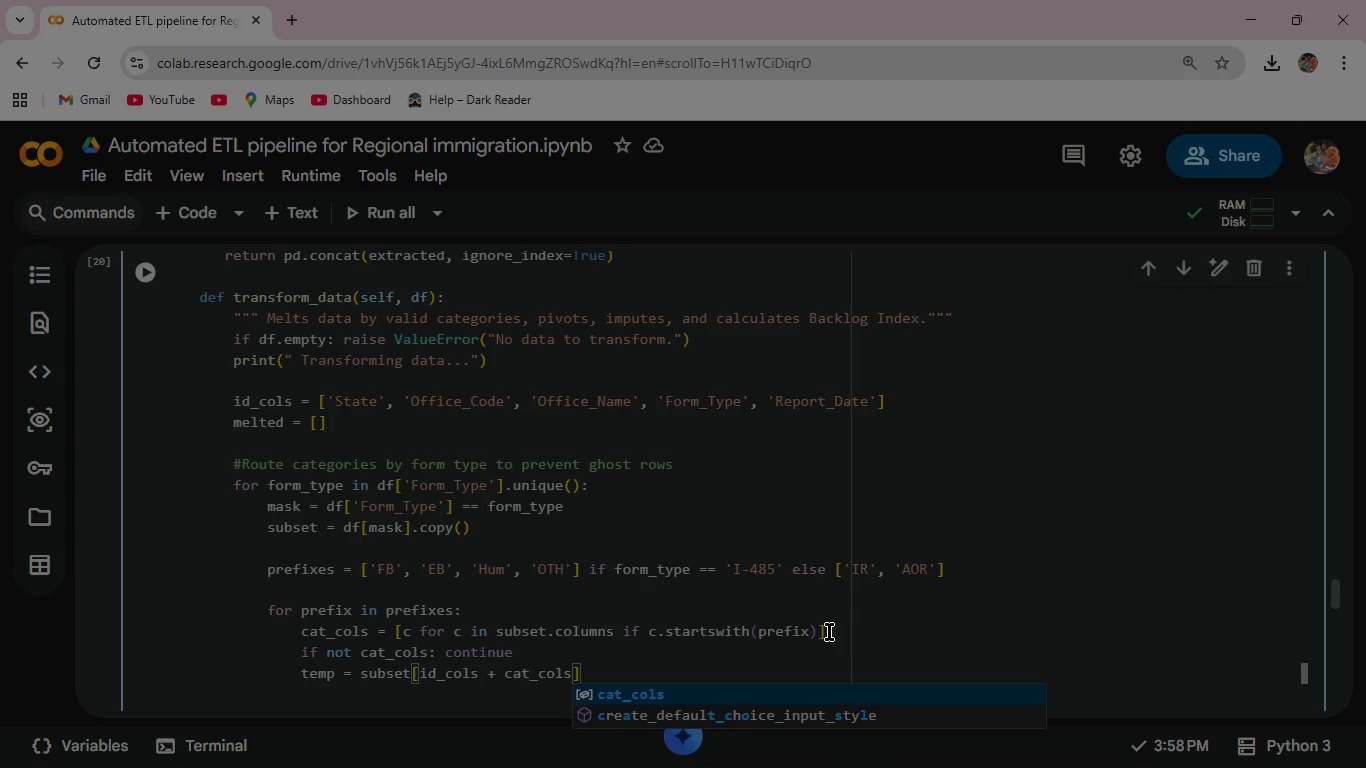 
left_click([601, 673])
 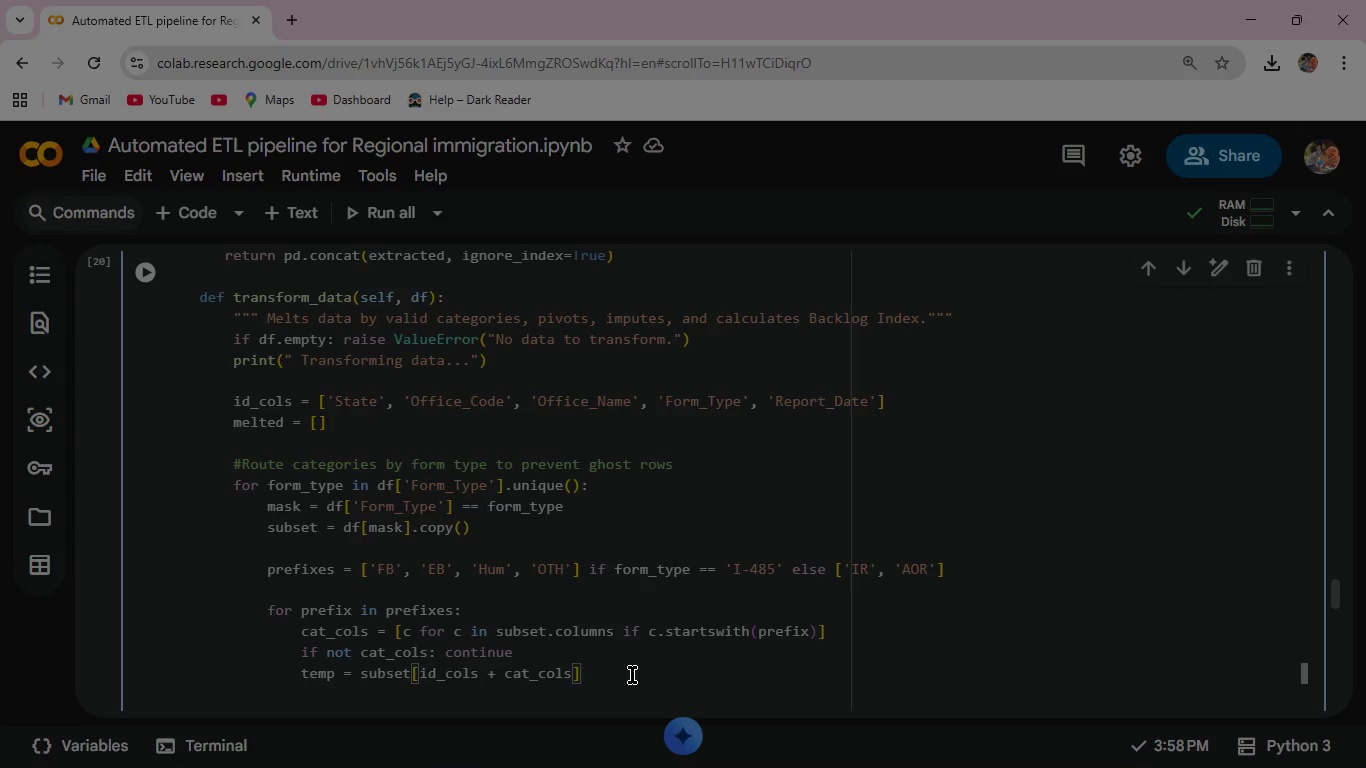 
type(.melt)
 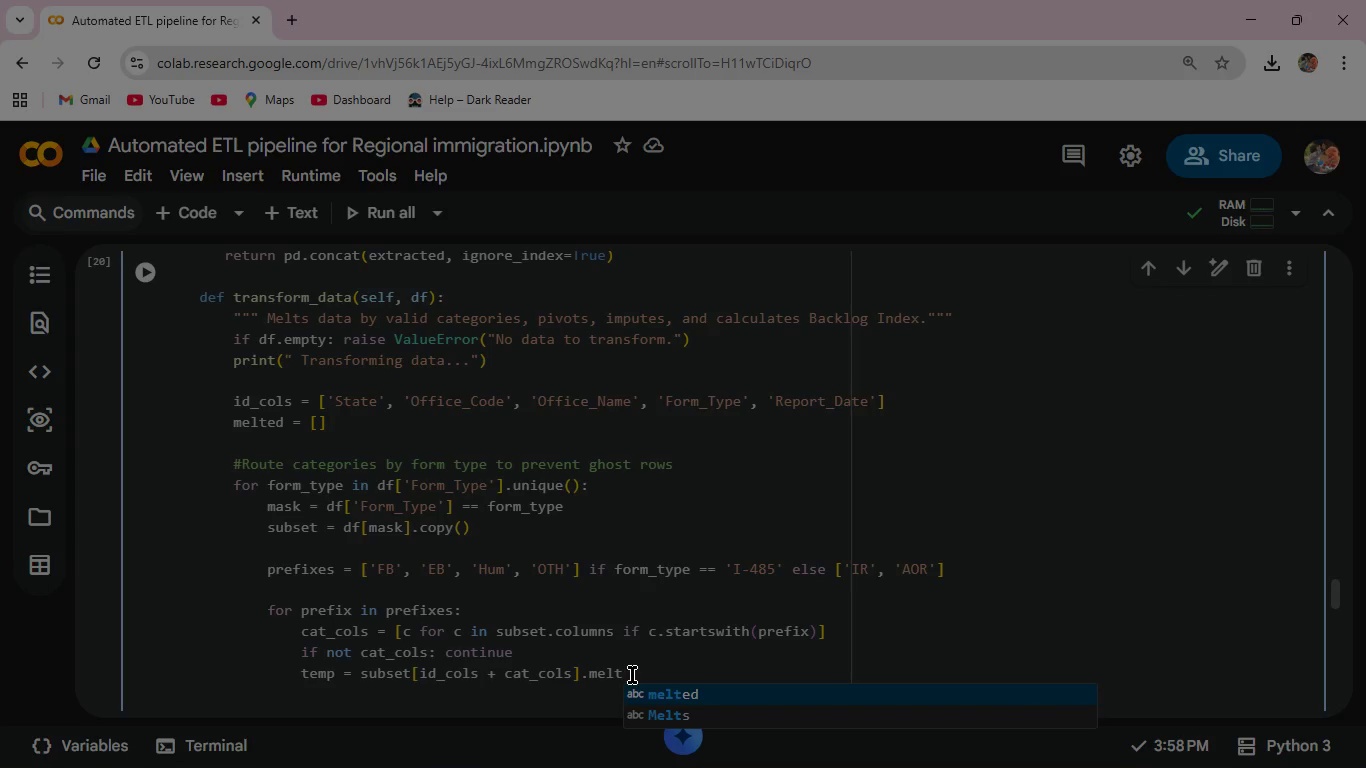 
type((id_)
 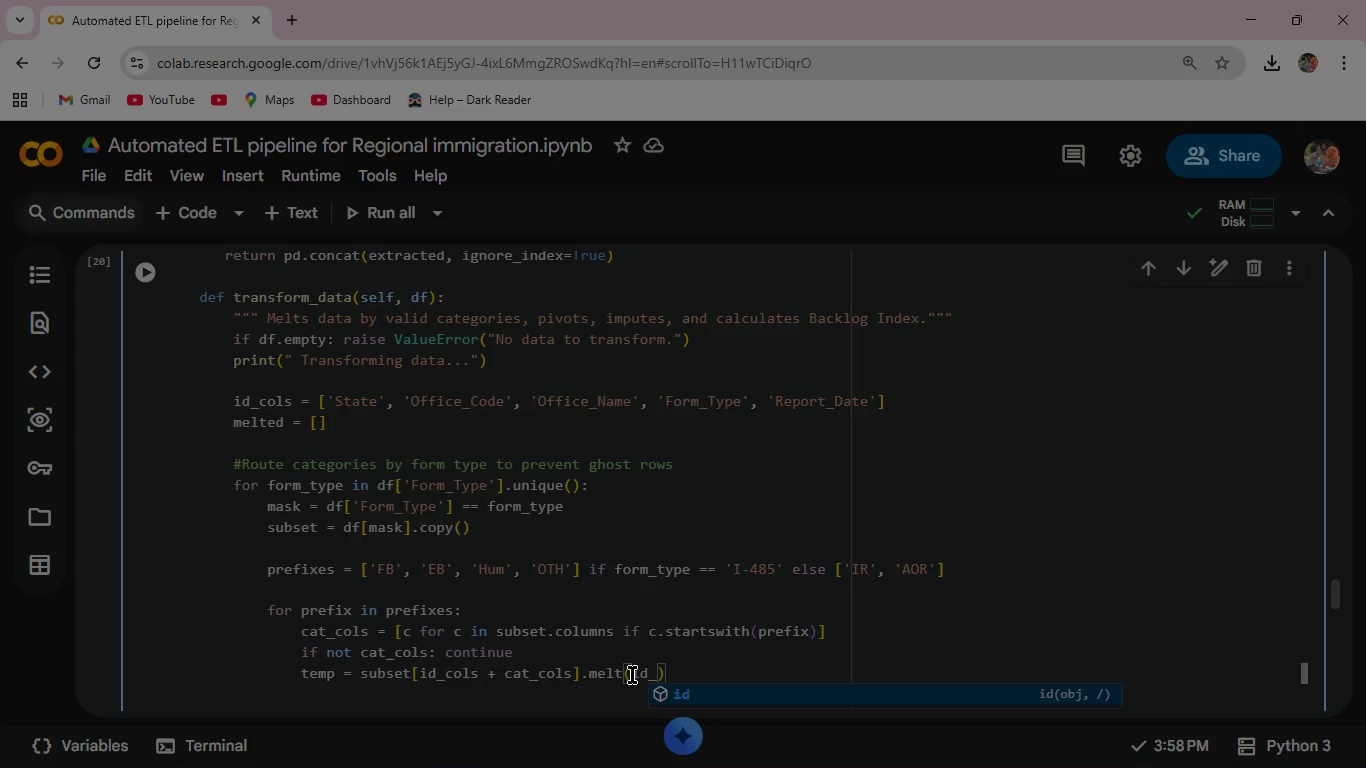 
wait(6.97)
 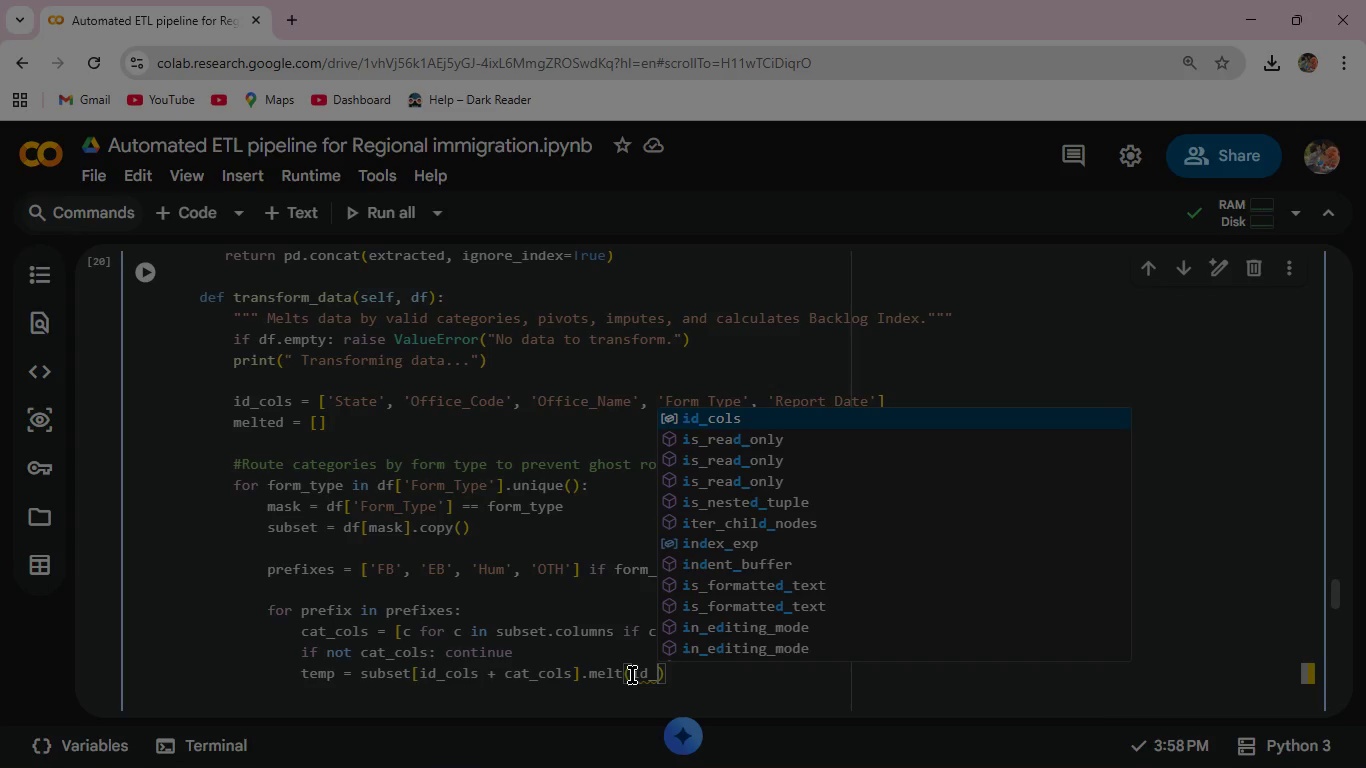 
type(vars=id_cols,)
 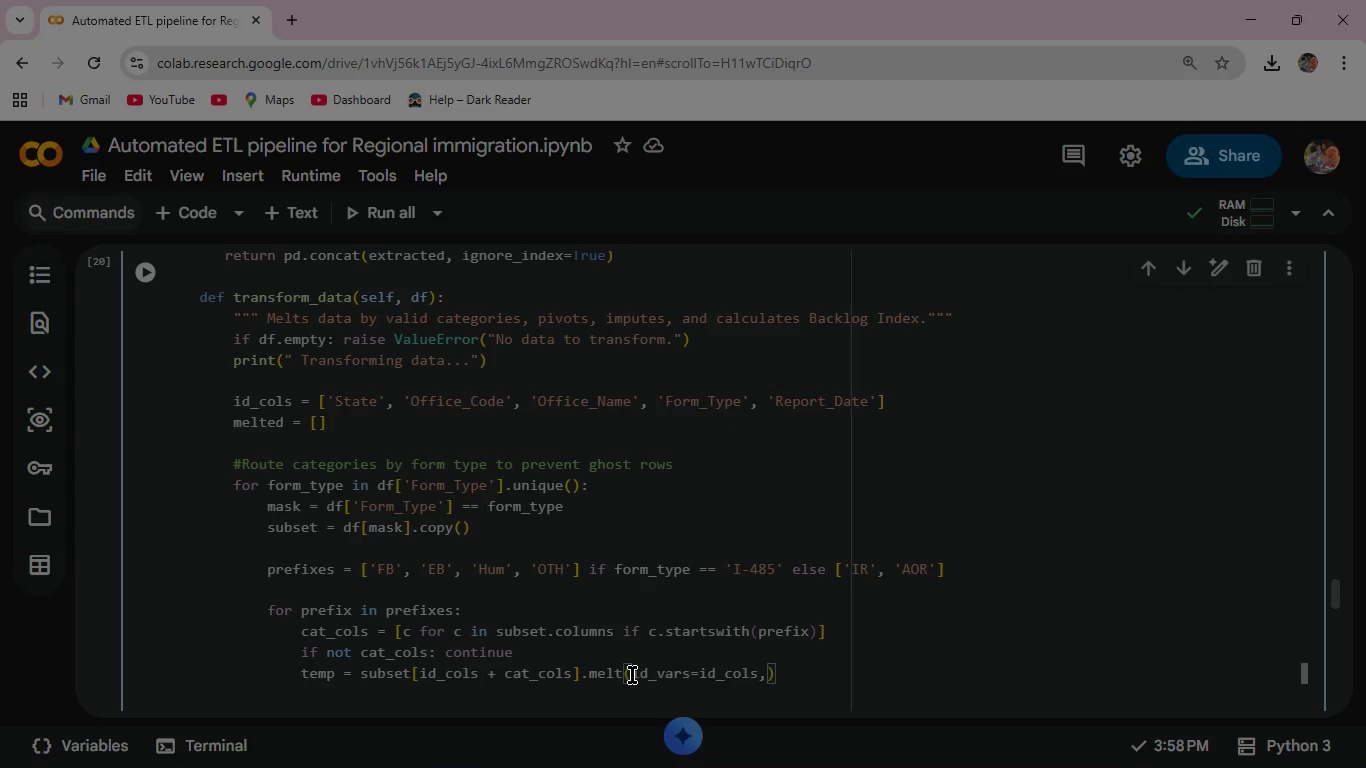 
type( value)
 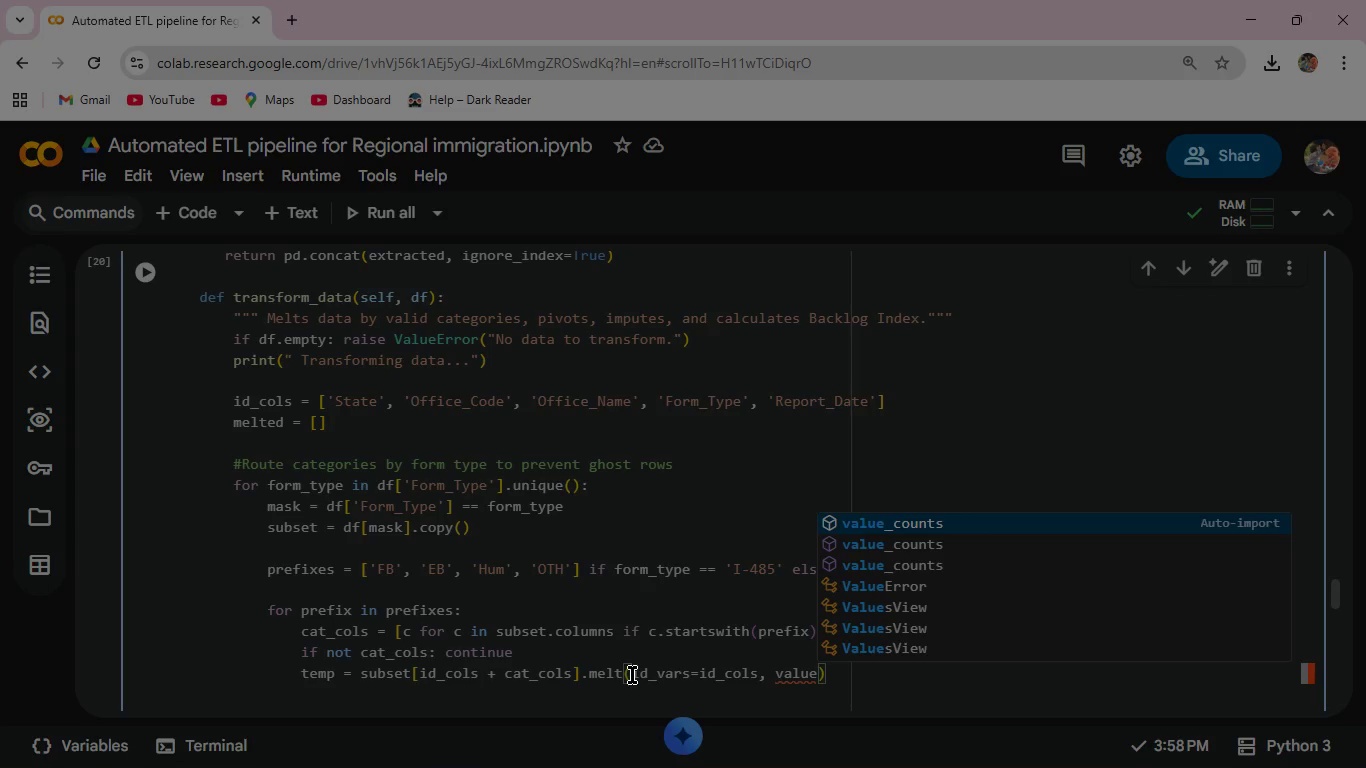 
wait(5.53)
 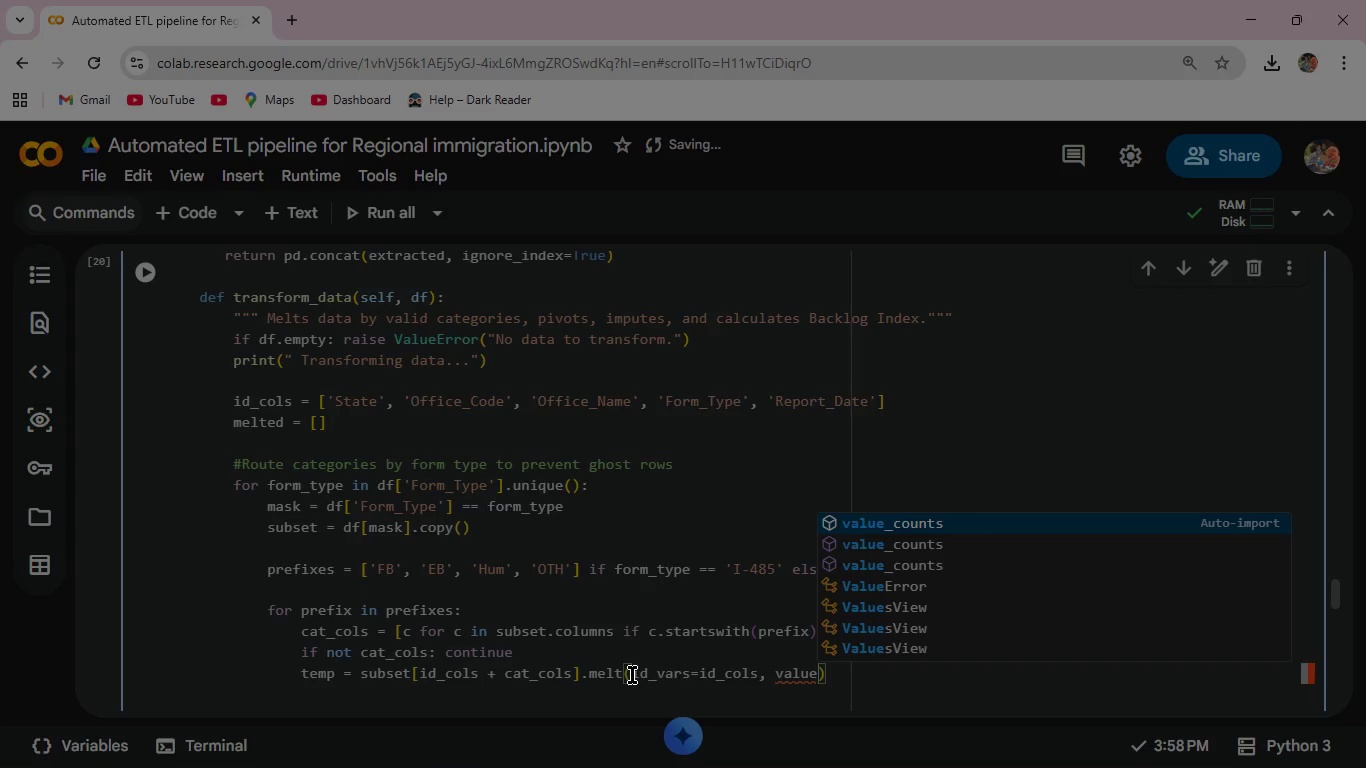 
key(Shift+Minus)
 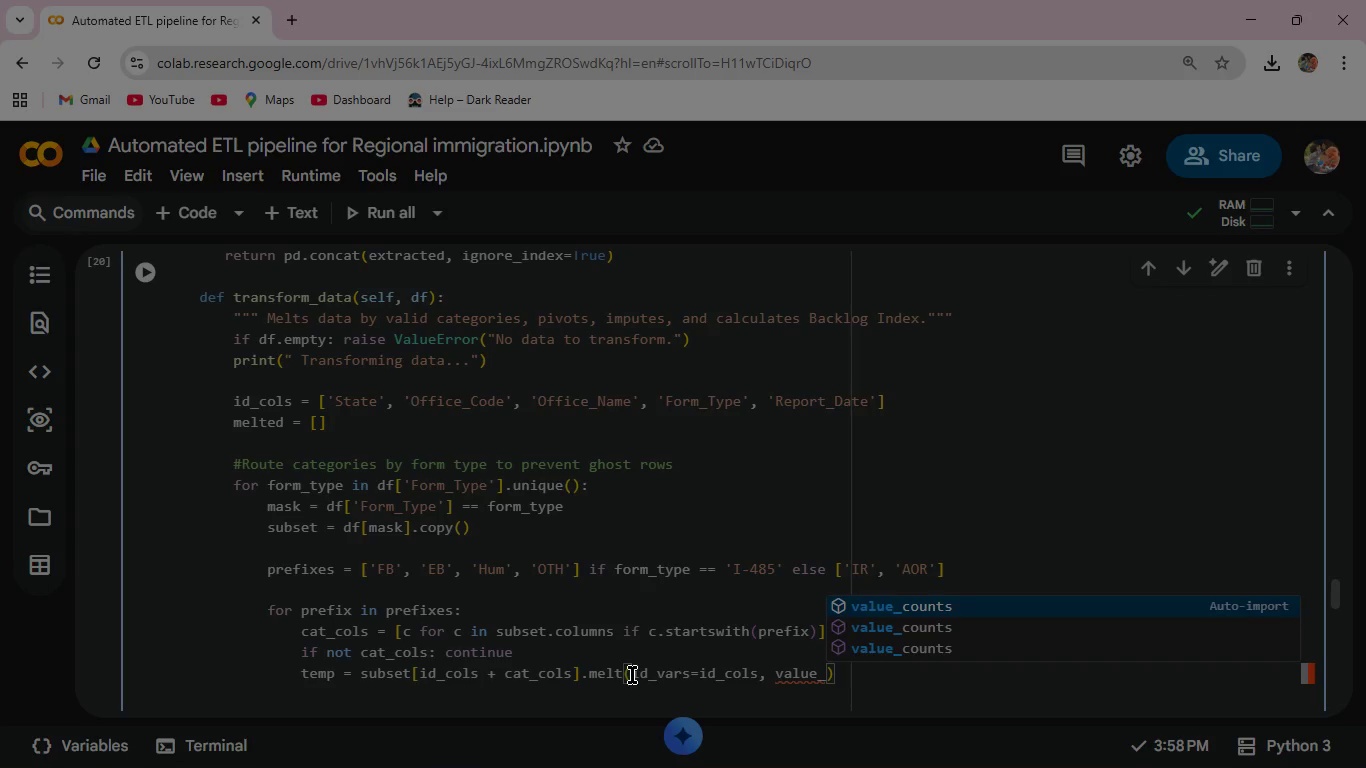 
type(vars=cat_cols)
 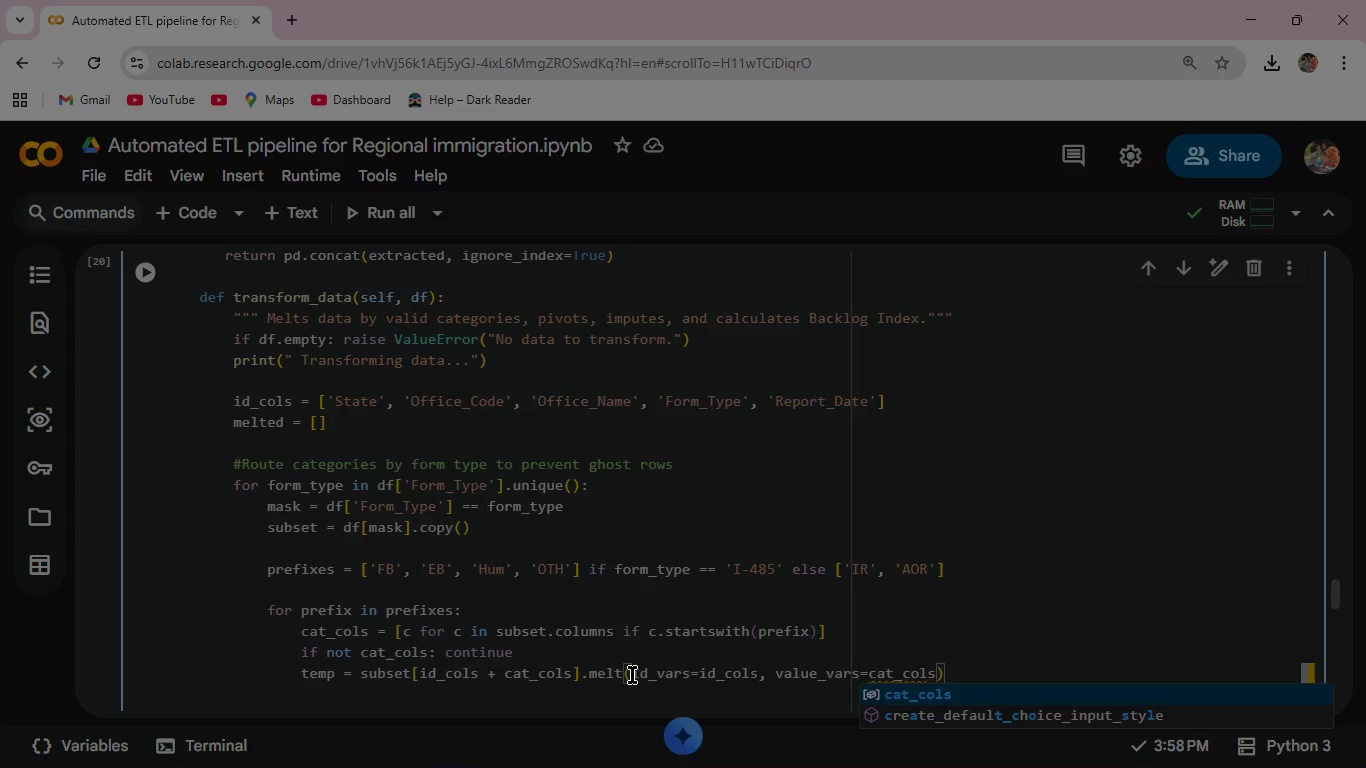 
key(Enter)
 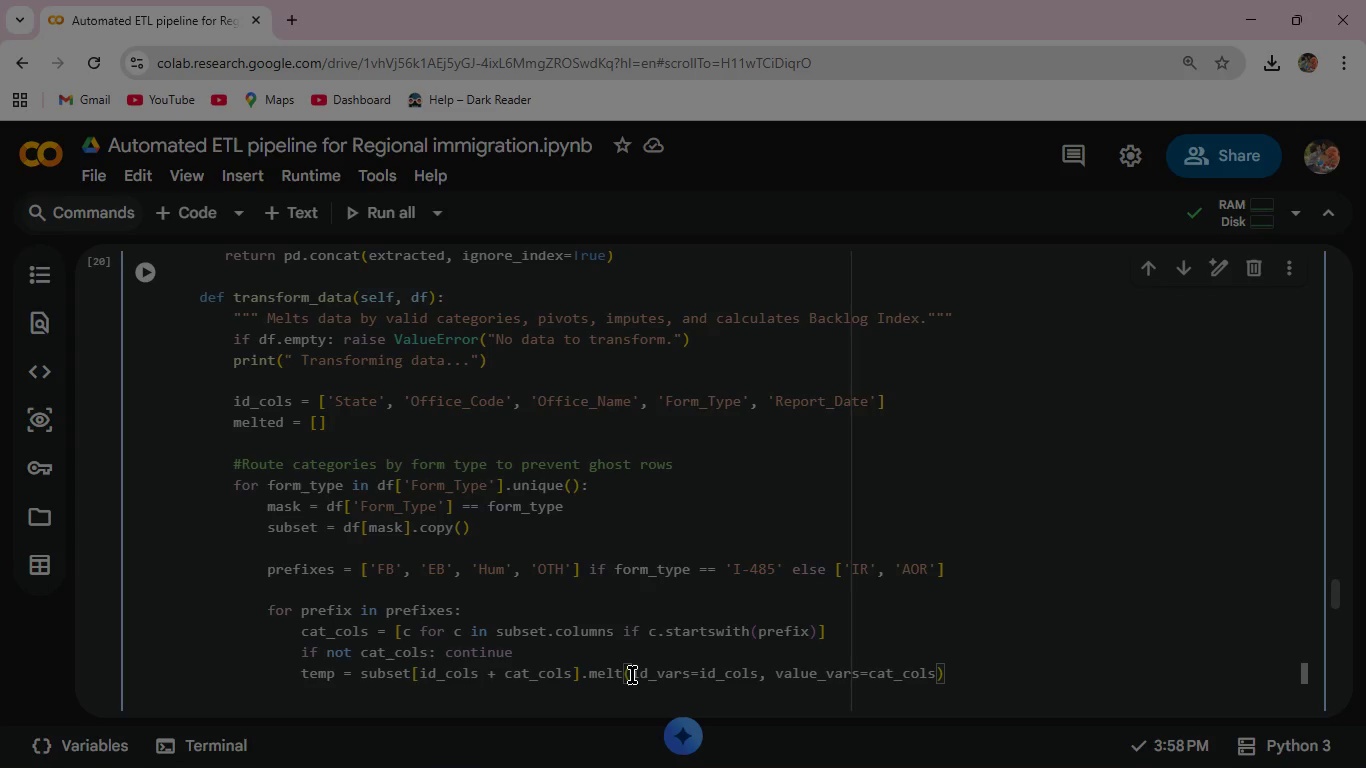 
key(Comma)
 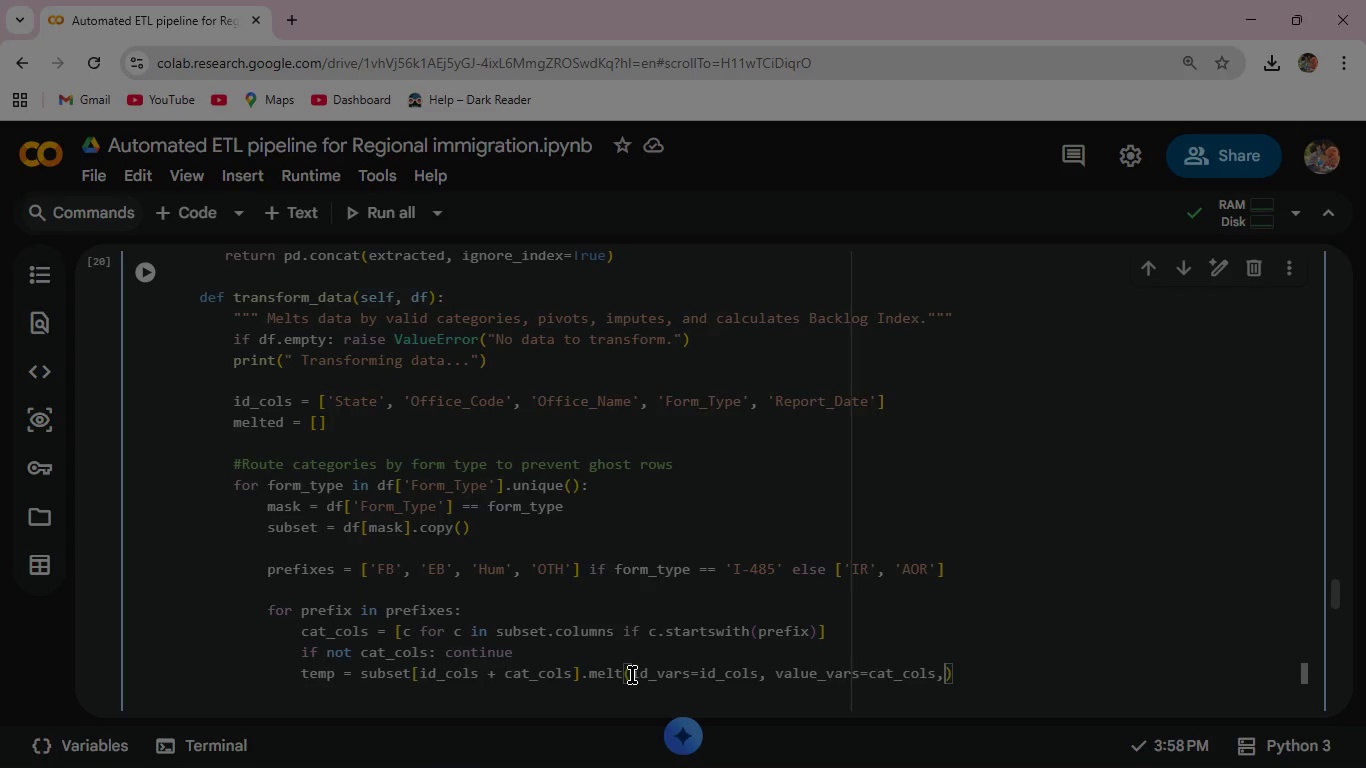 
type(var)
key(Backspace)
key(Backspace)
key(Backspace)
type( var)
 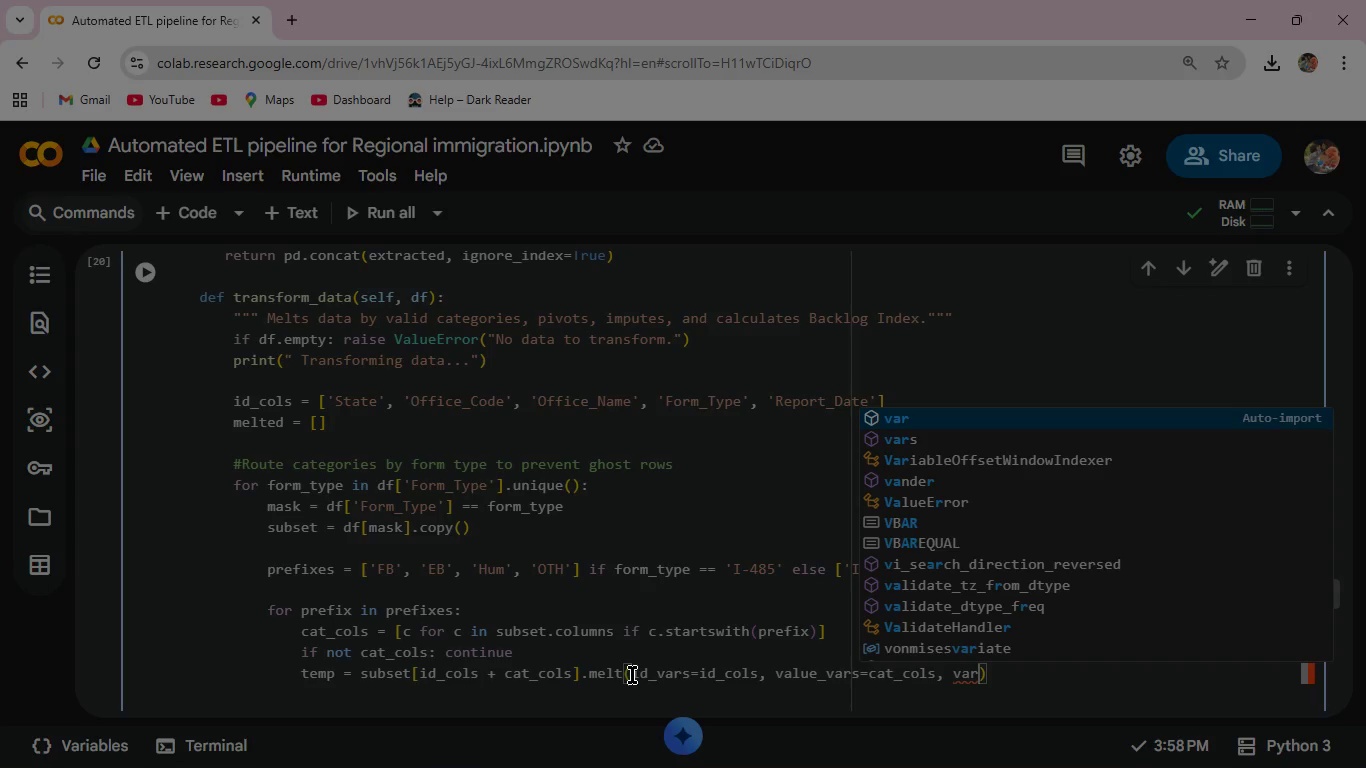 
type(_name='Metric)
 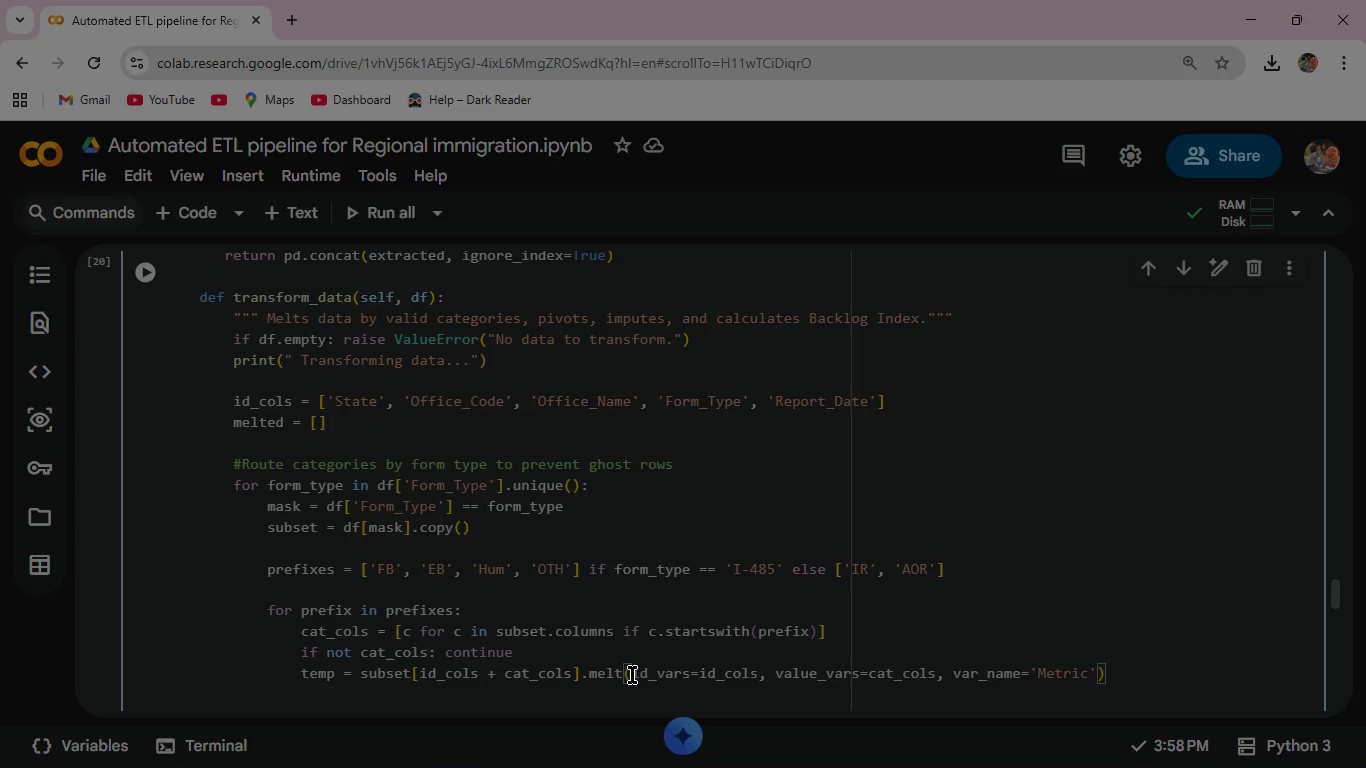 
key(ArrowRight)
 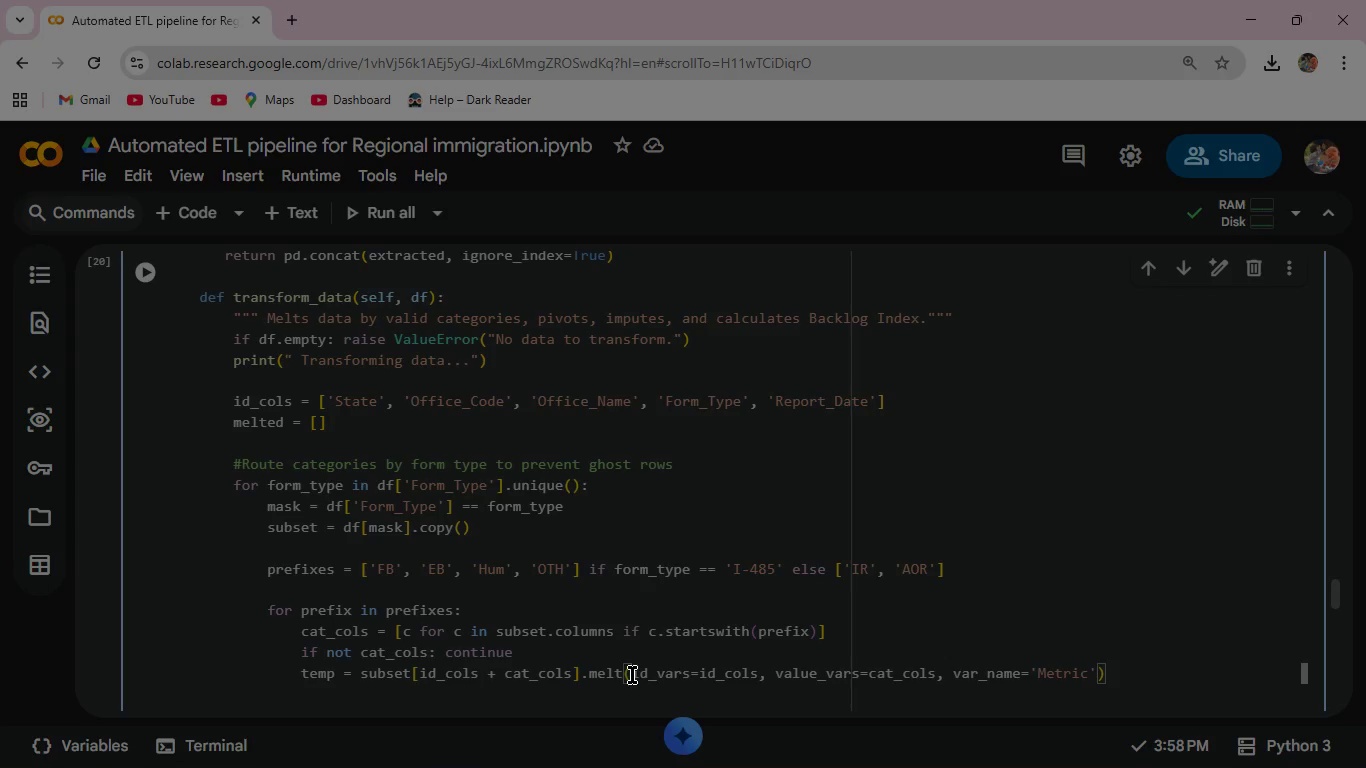 
type(, value_name='Count)
 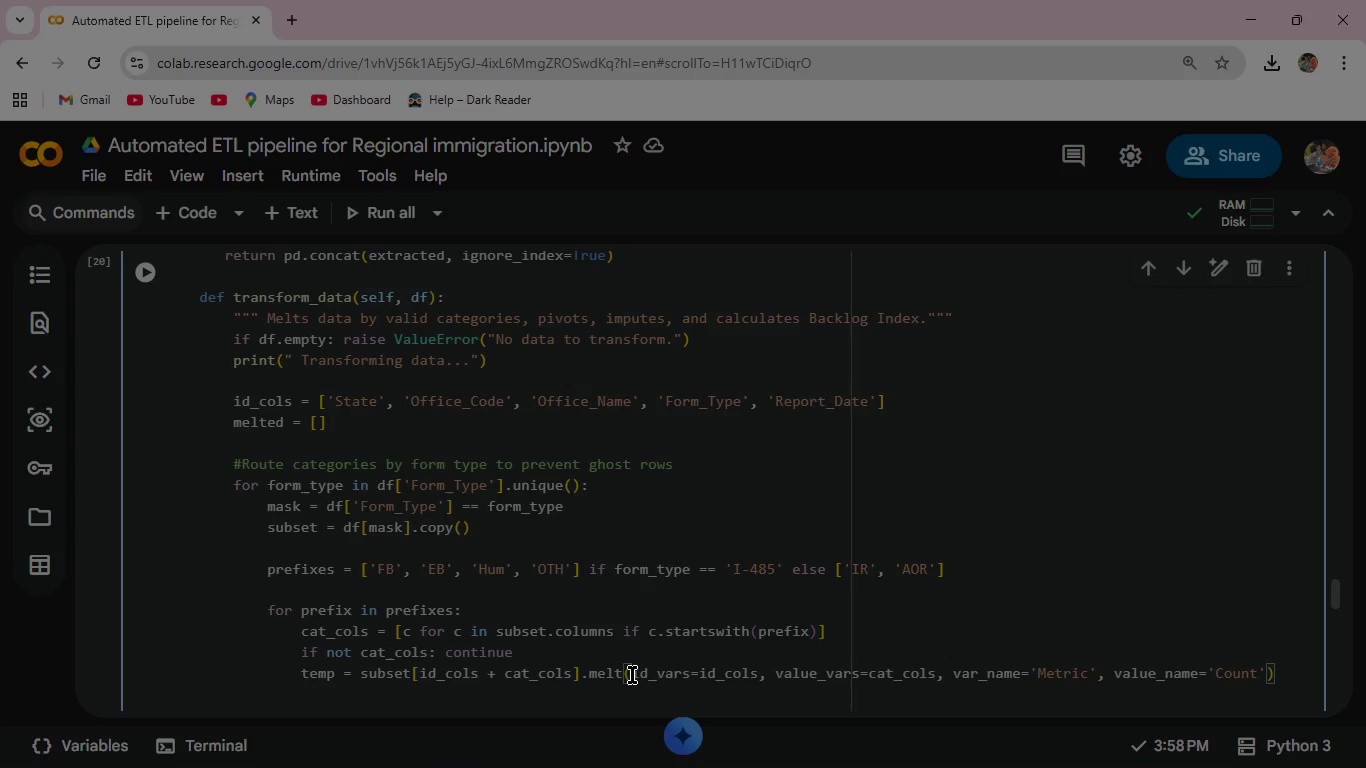 
hold_key(key=ArrowLeft, duration=1.5)
 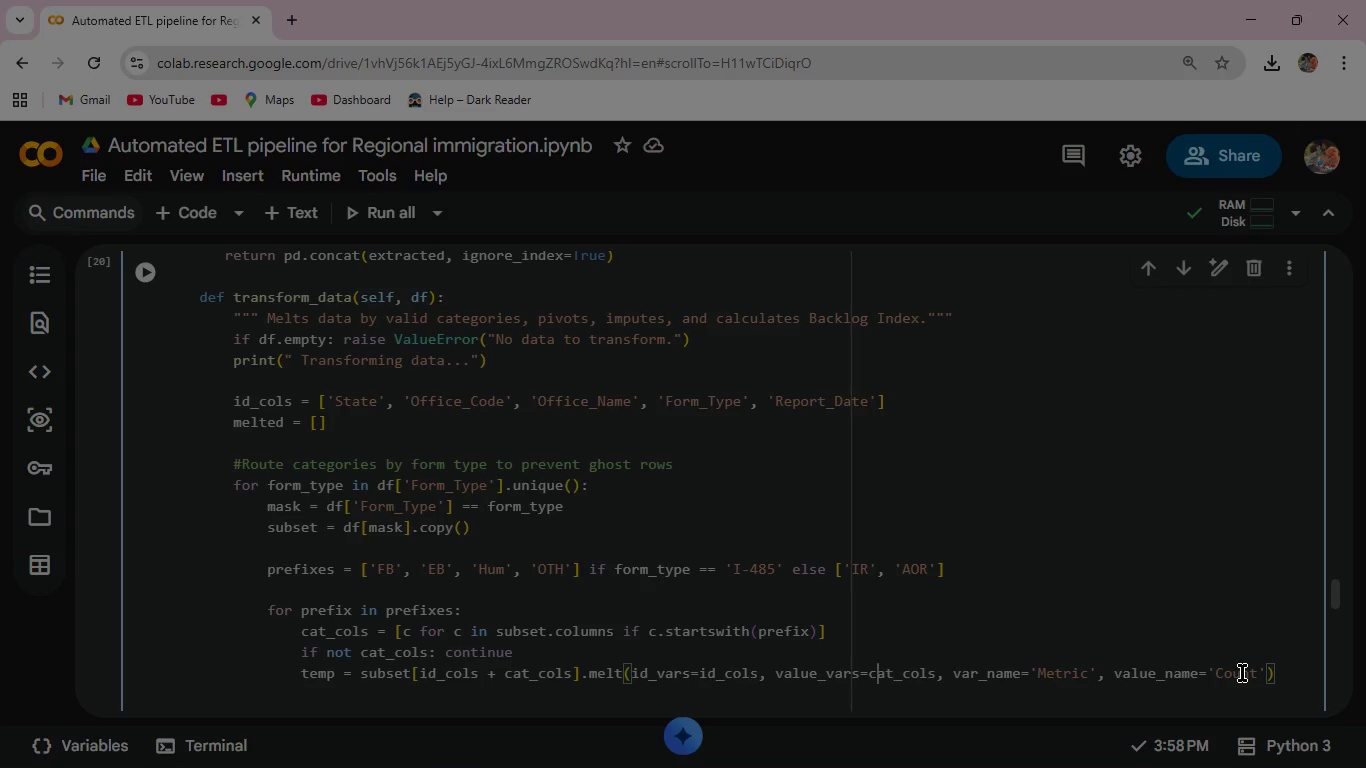 
hold_key(key=ArrowLeft, duration=1.52)
 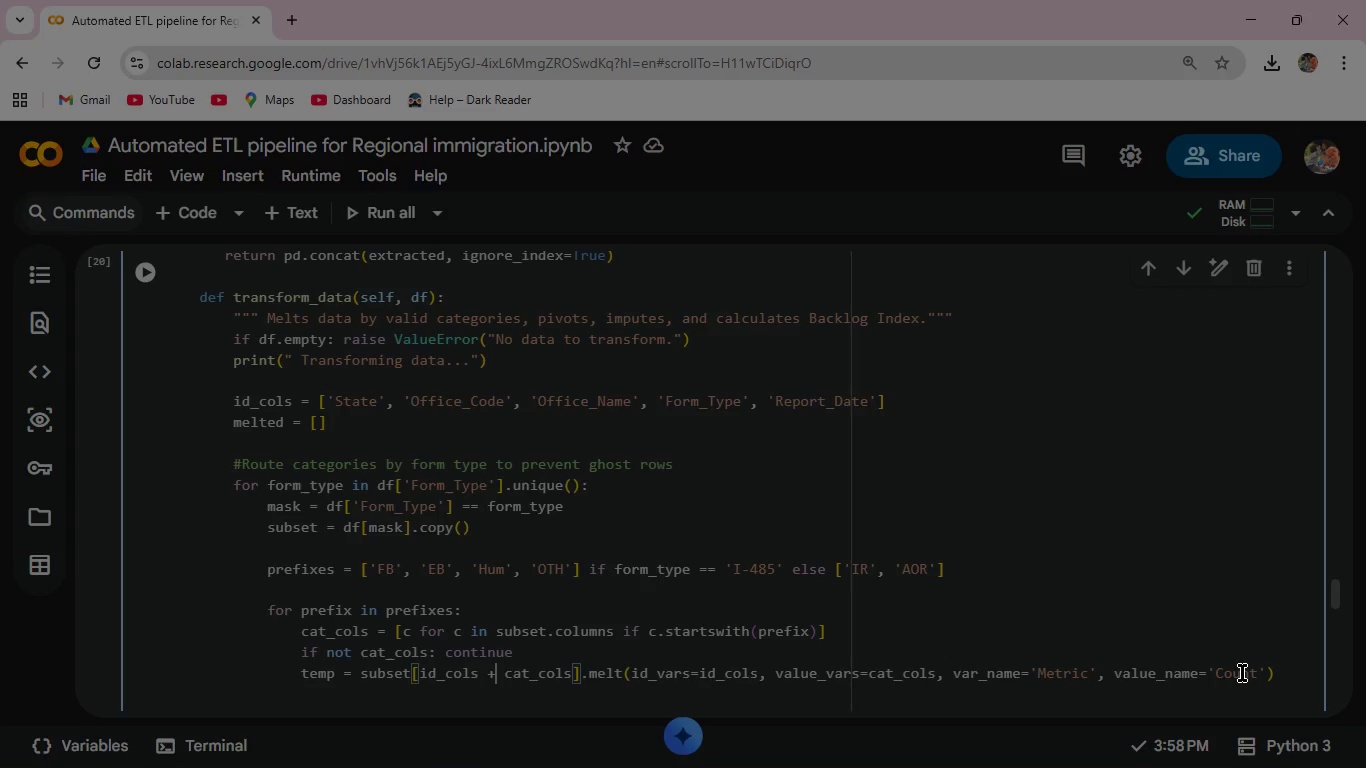 
hold_key(key=ArrowLeft, duration=0.39)
 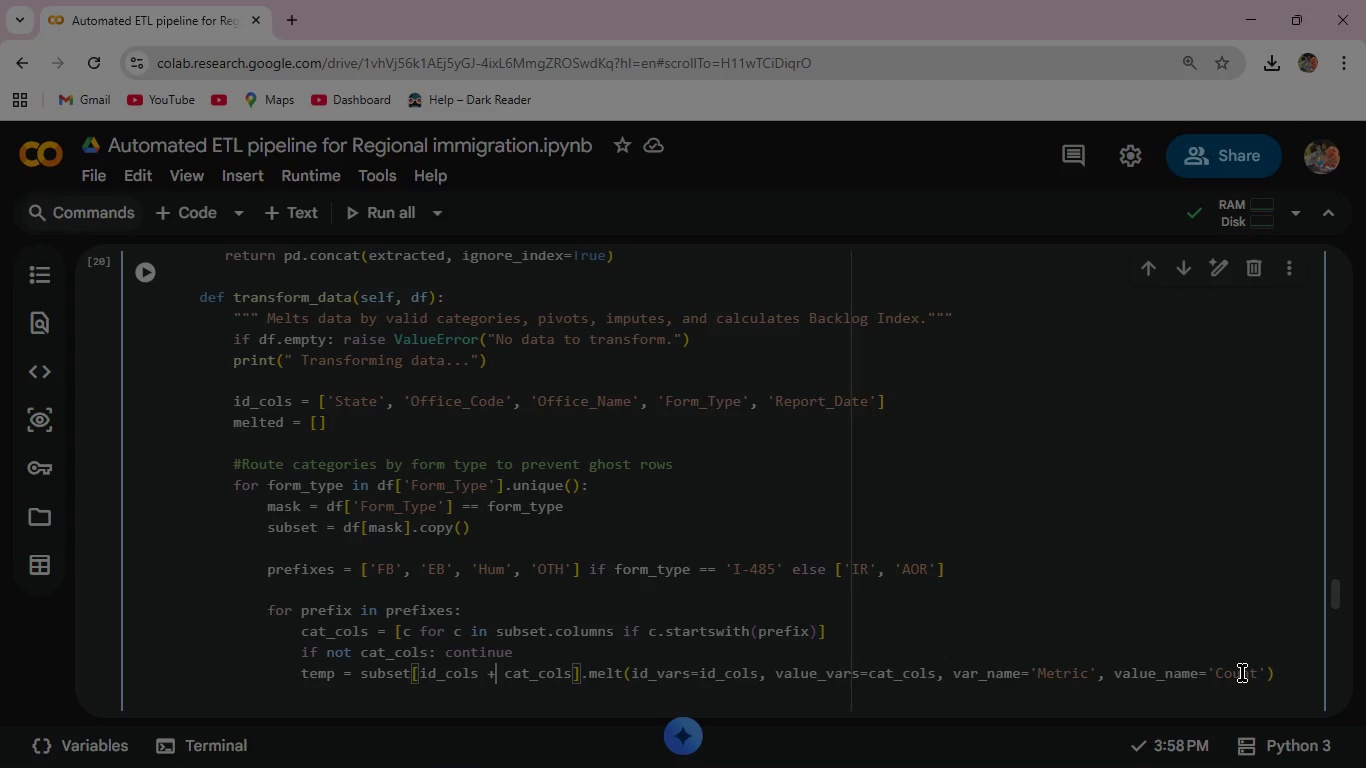 
key(ArrowLeft)
 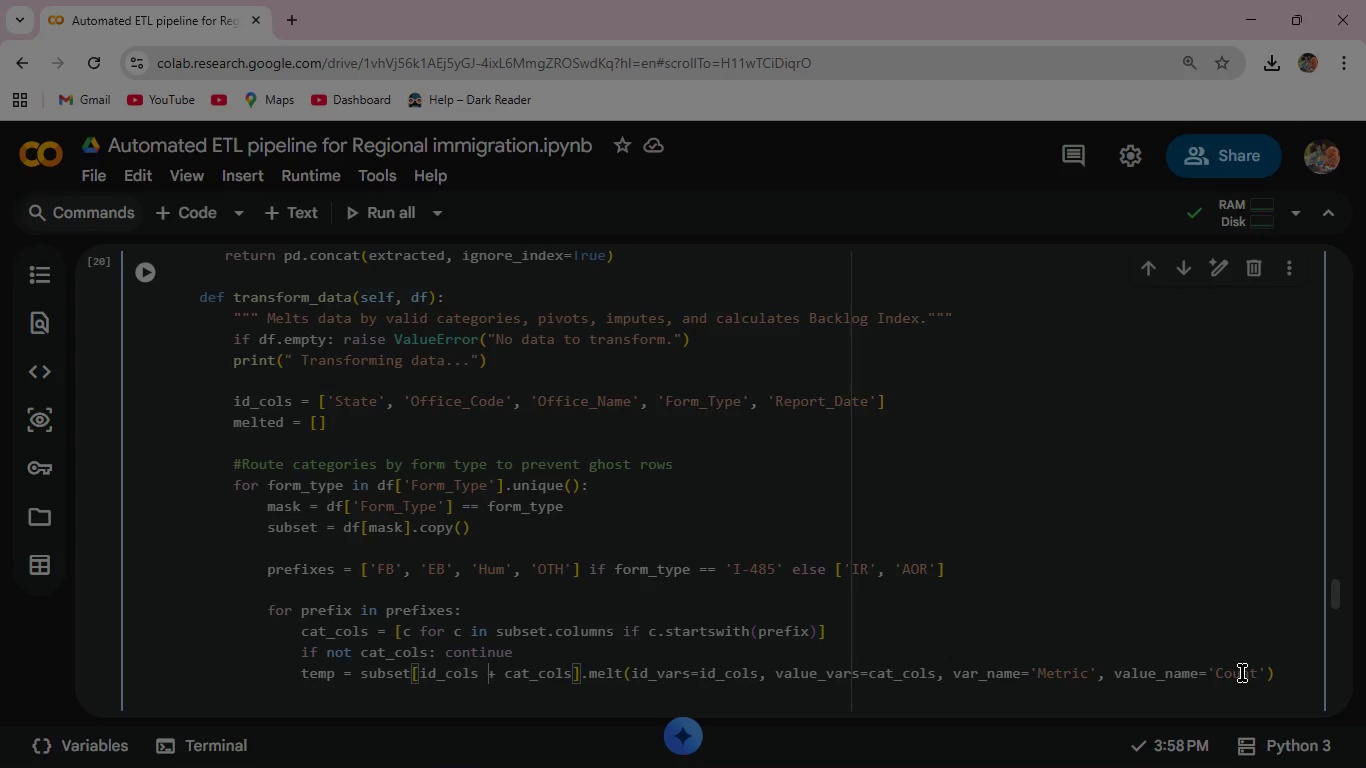 
key(ArrowLeft)
 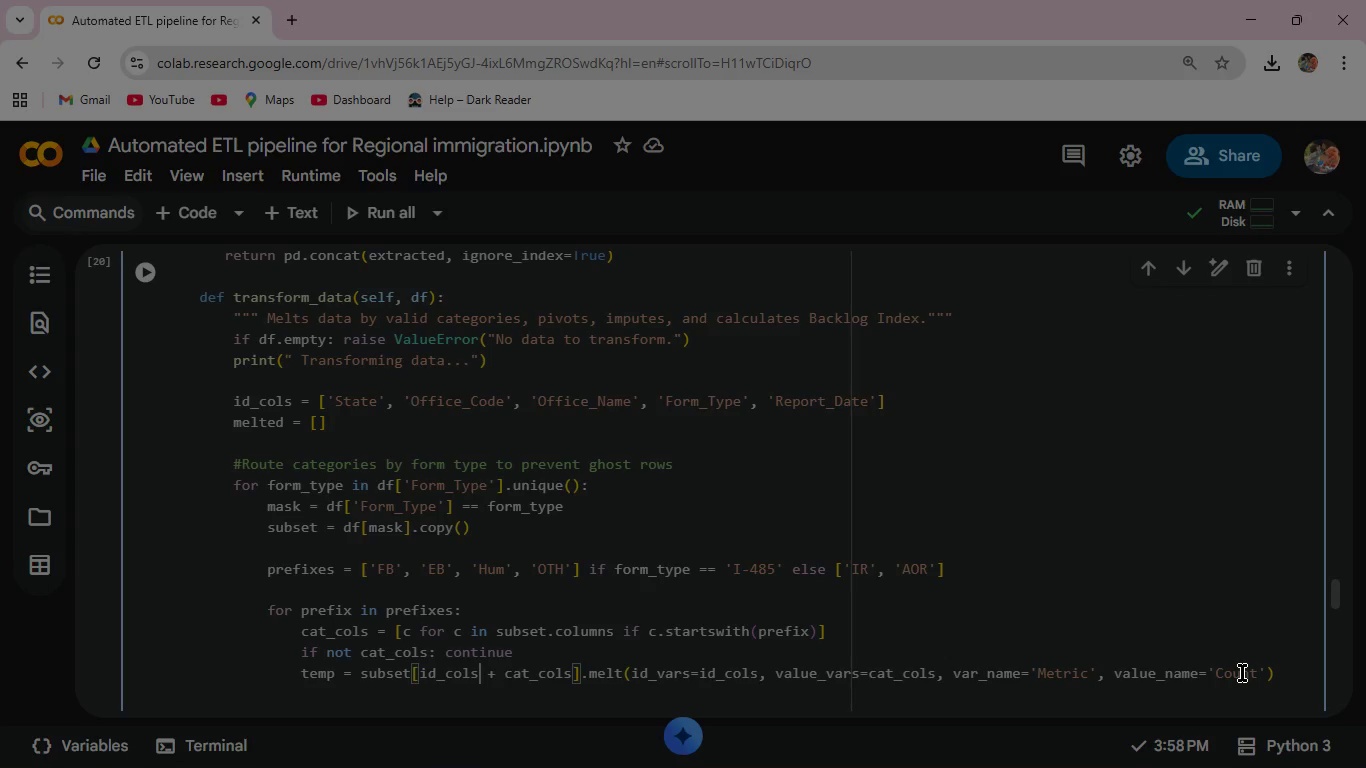 
key(ArrowLeft)
 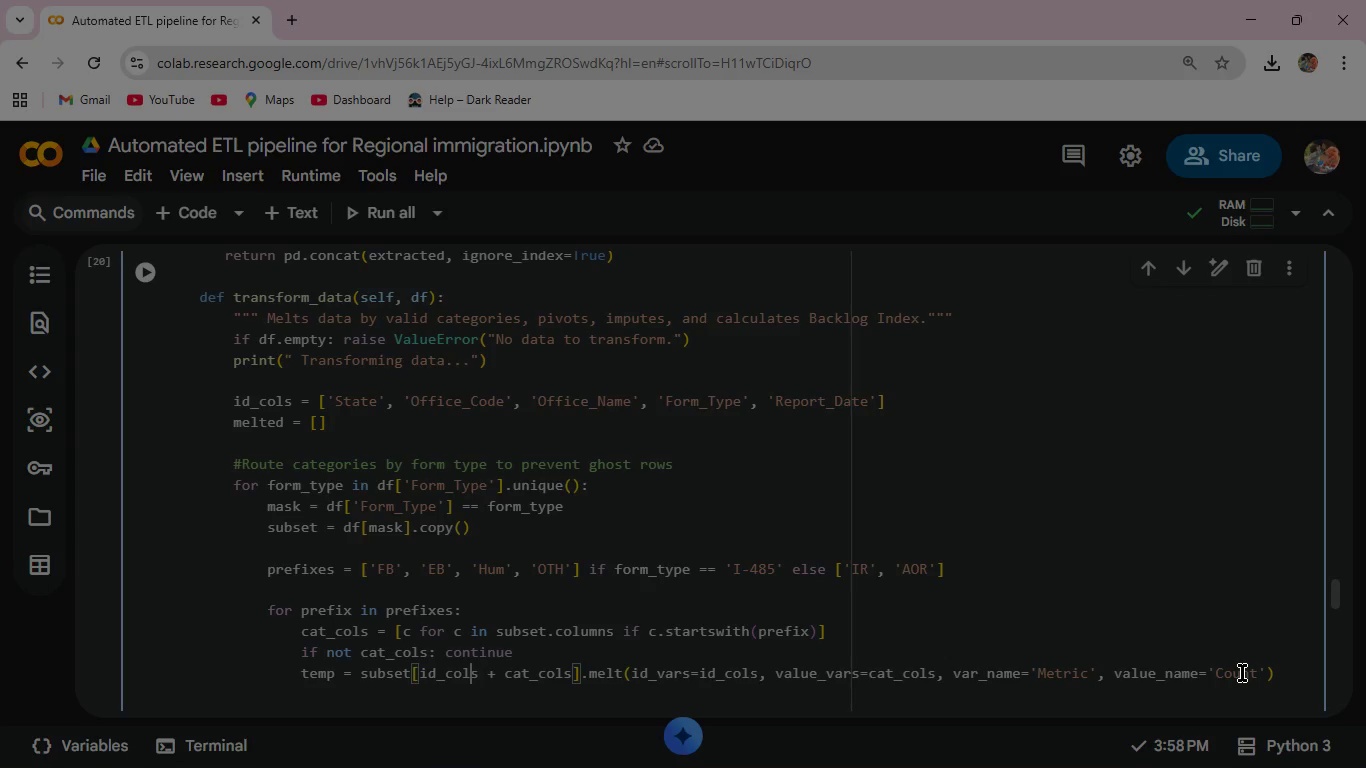 
key(ArrowLeft)
 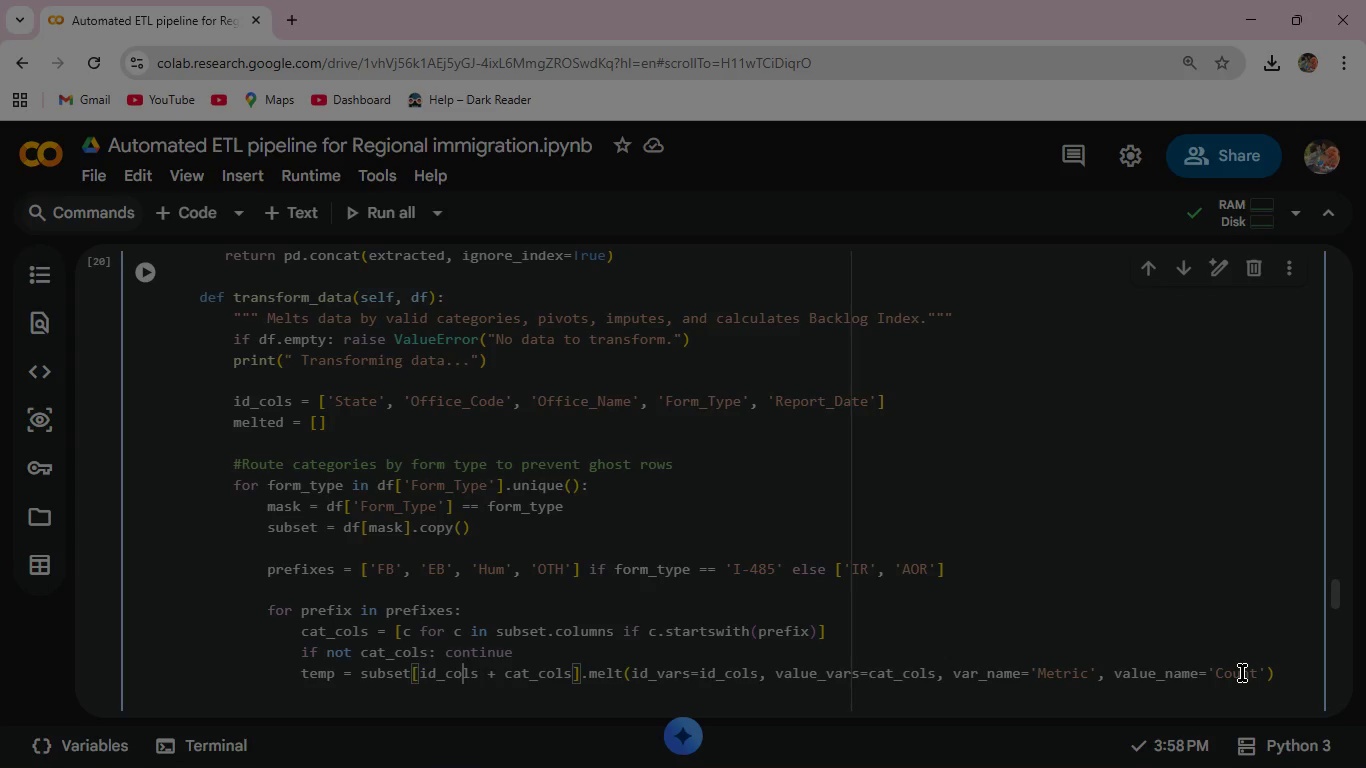 
key(ArrowLeft)
 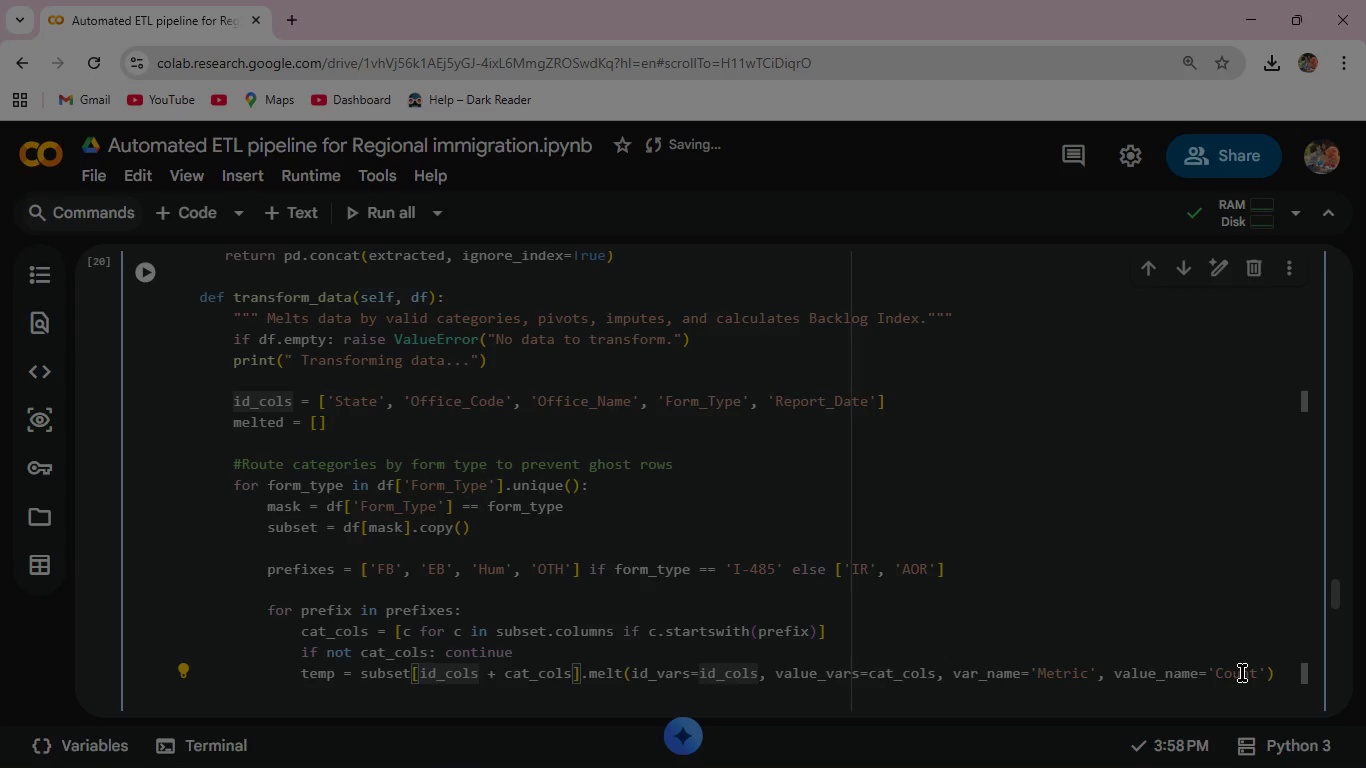 
wait(25.84)
 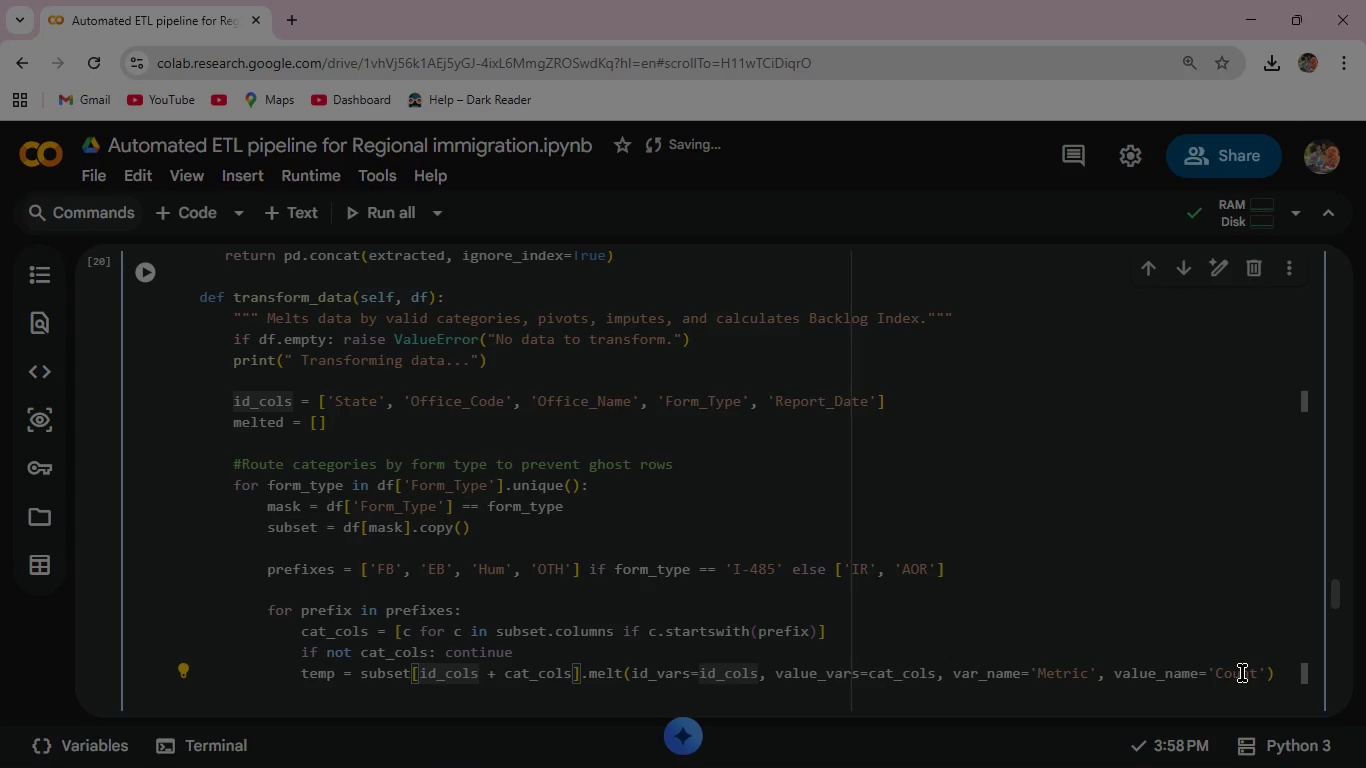 
left_click([1287, 678])
 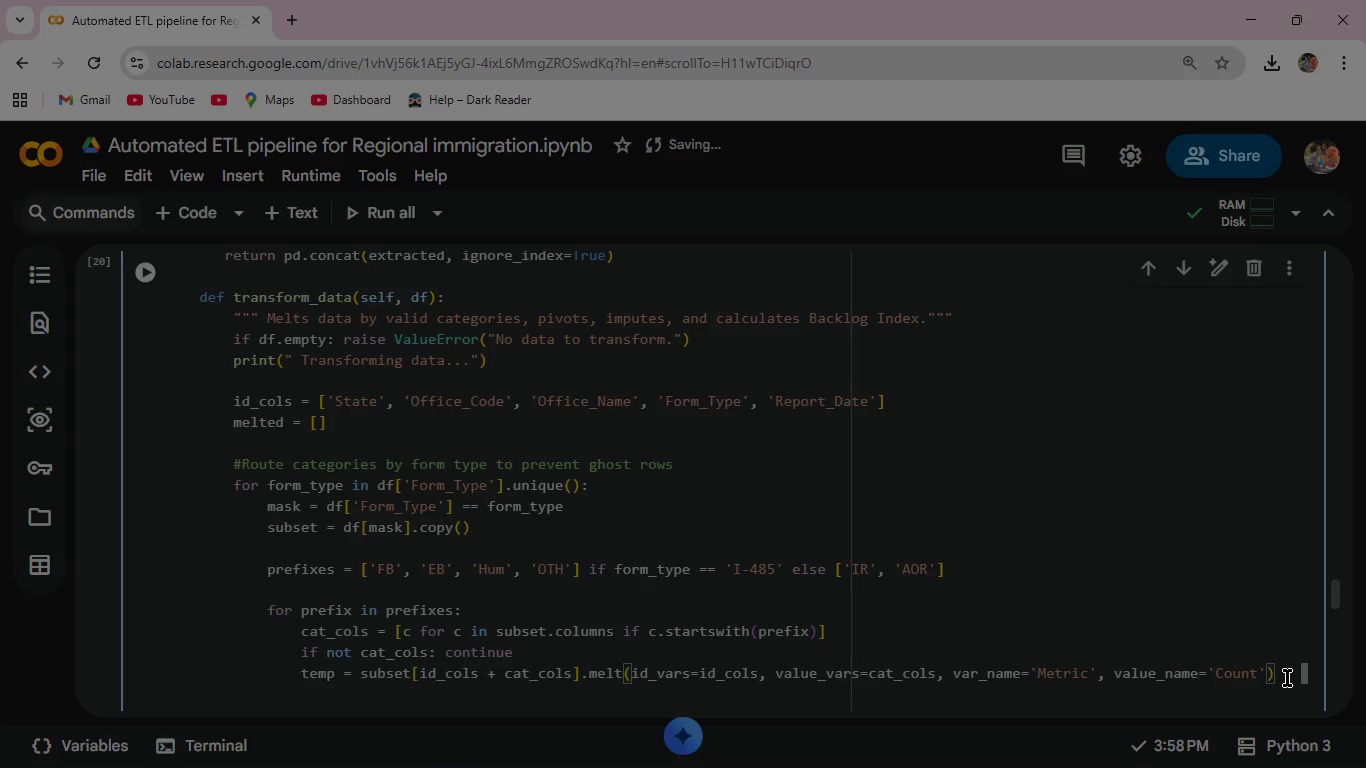 
left_click([1285, 674])
 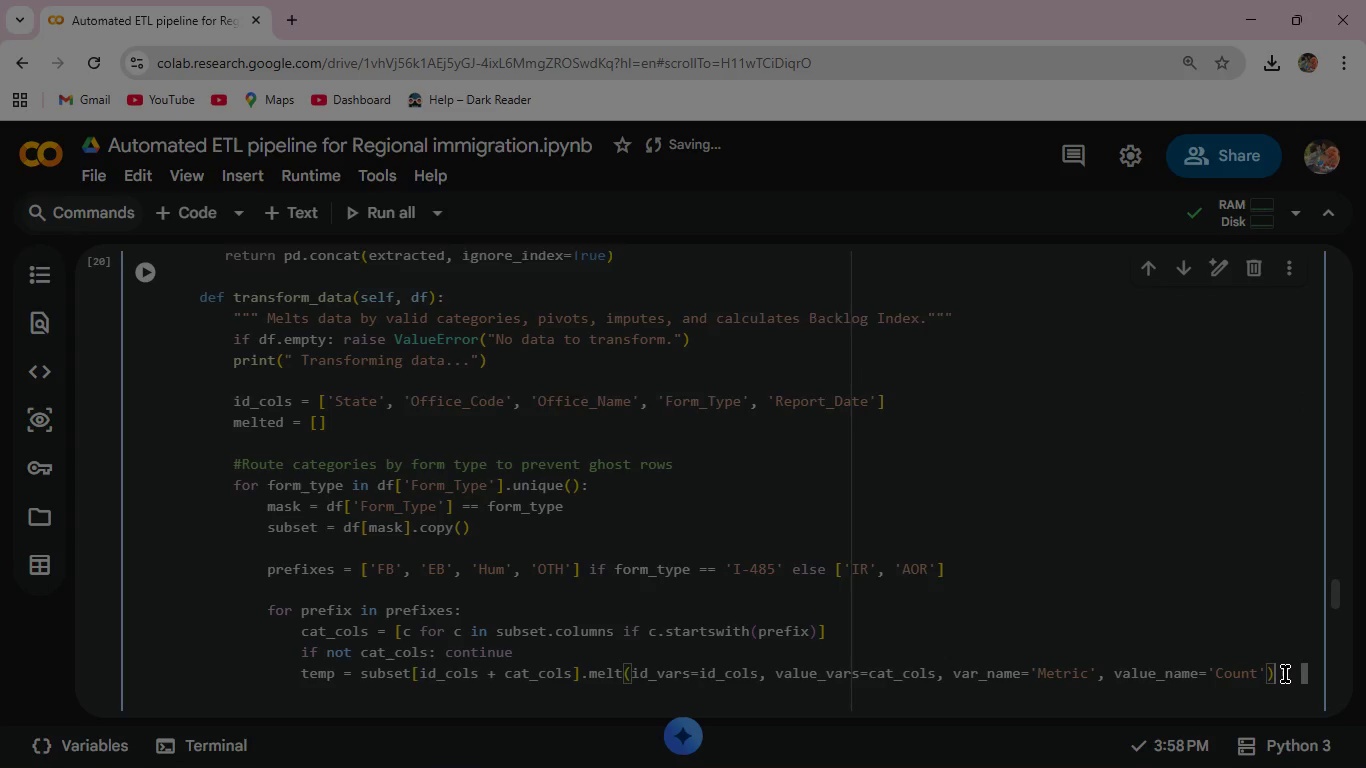 
key(Enter)
 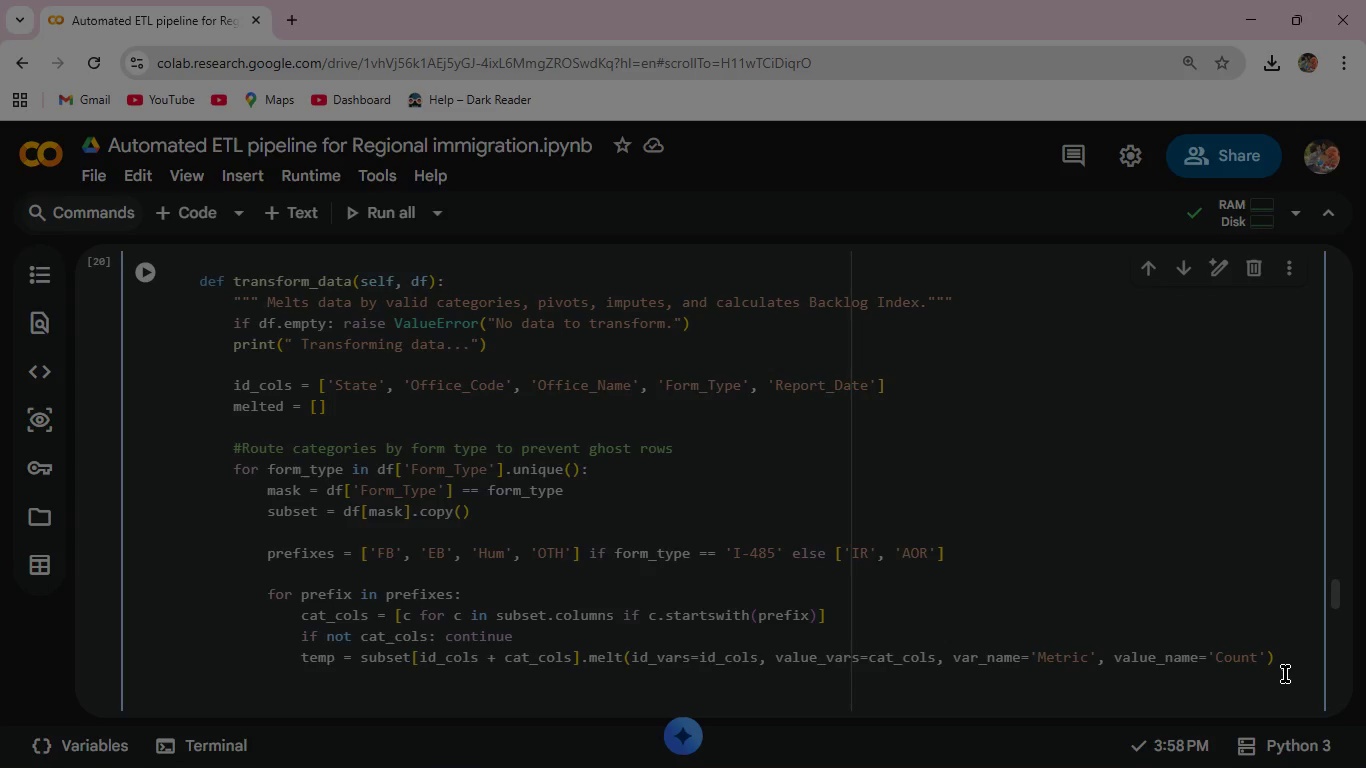 
wait(12.88)
 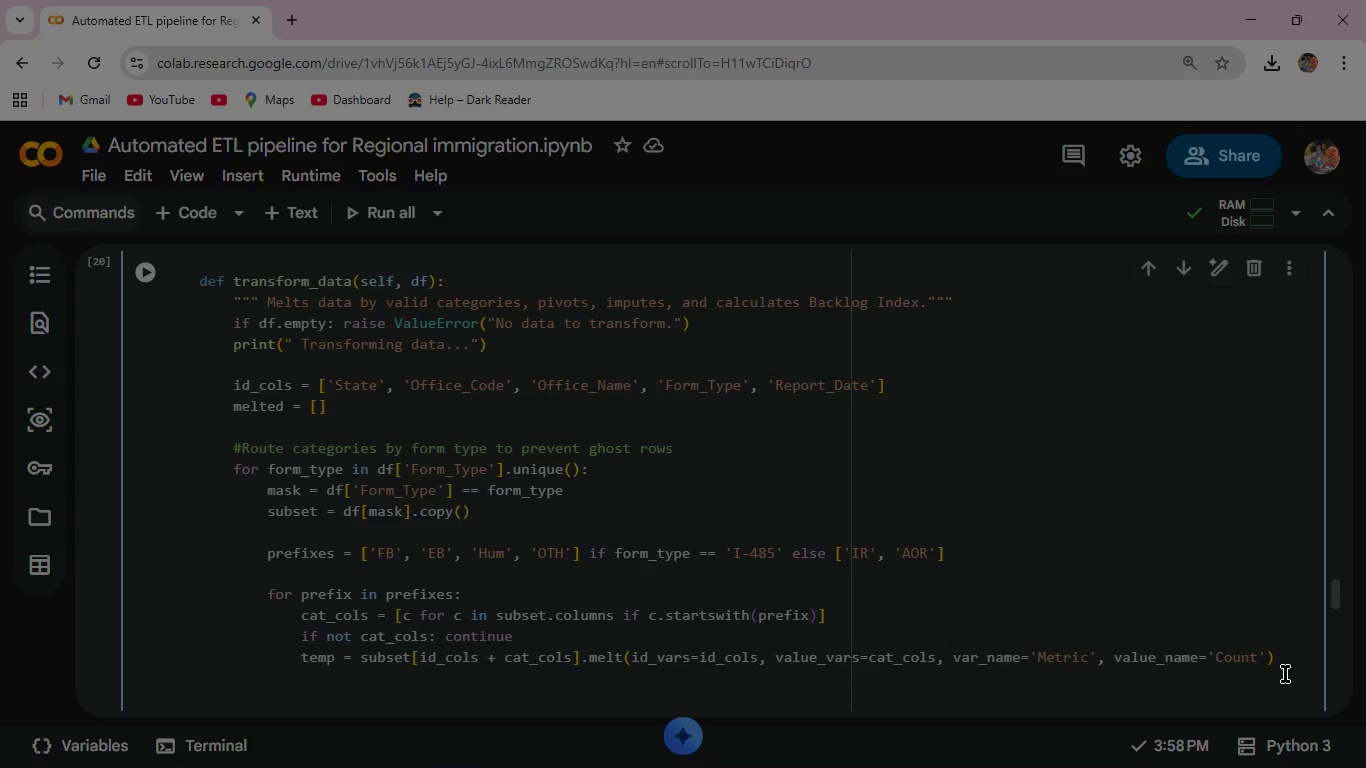 
left_click([1253, 1])